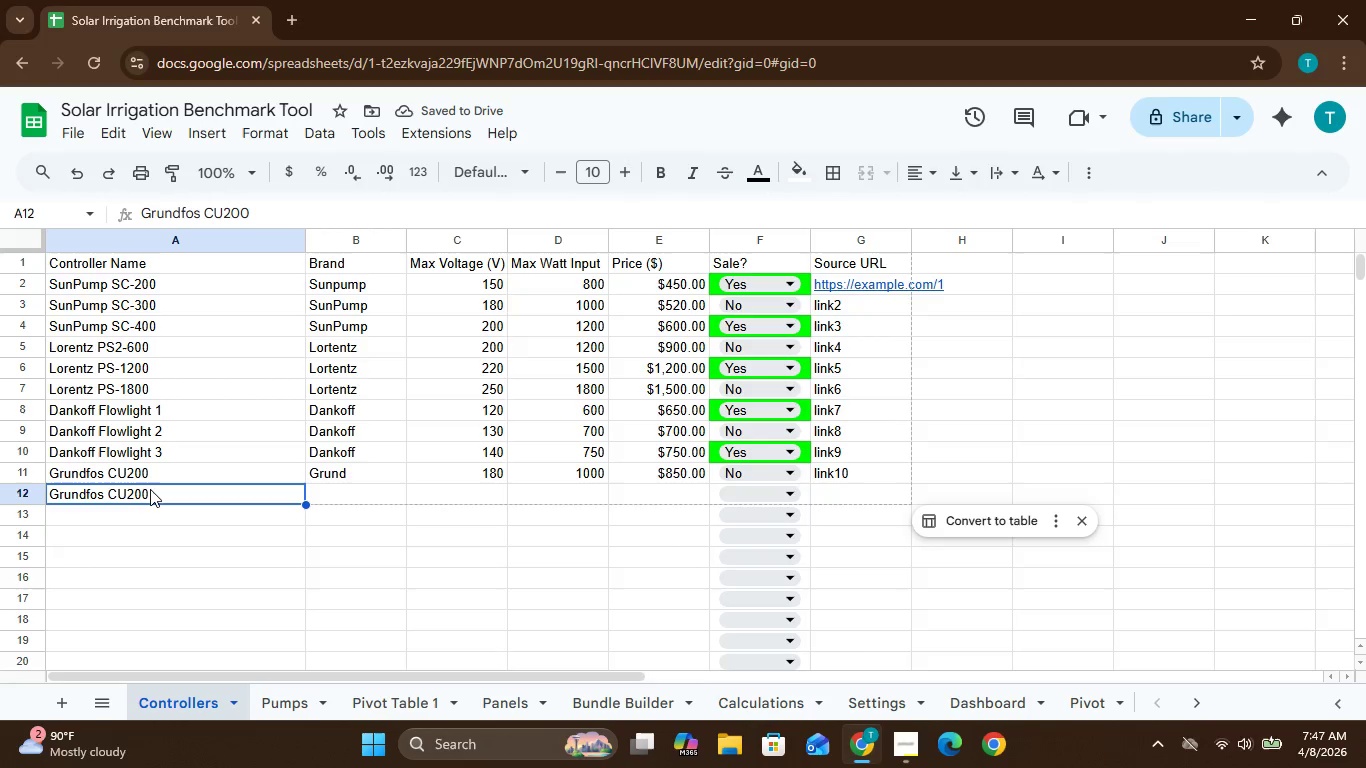 
double_click([150, 489])
 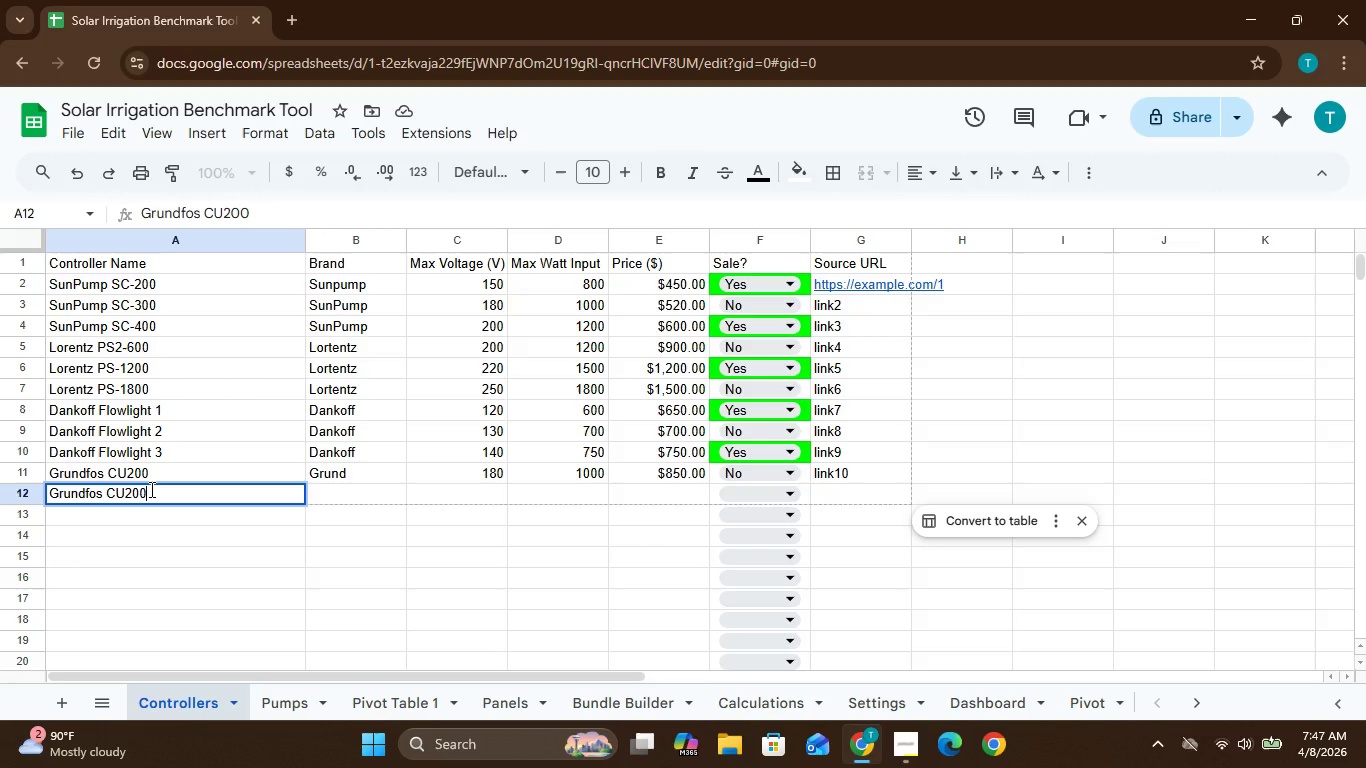 
key(Backspace)
key(Backspace)
key(Backspace)
type(300)
 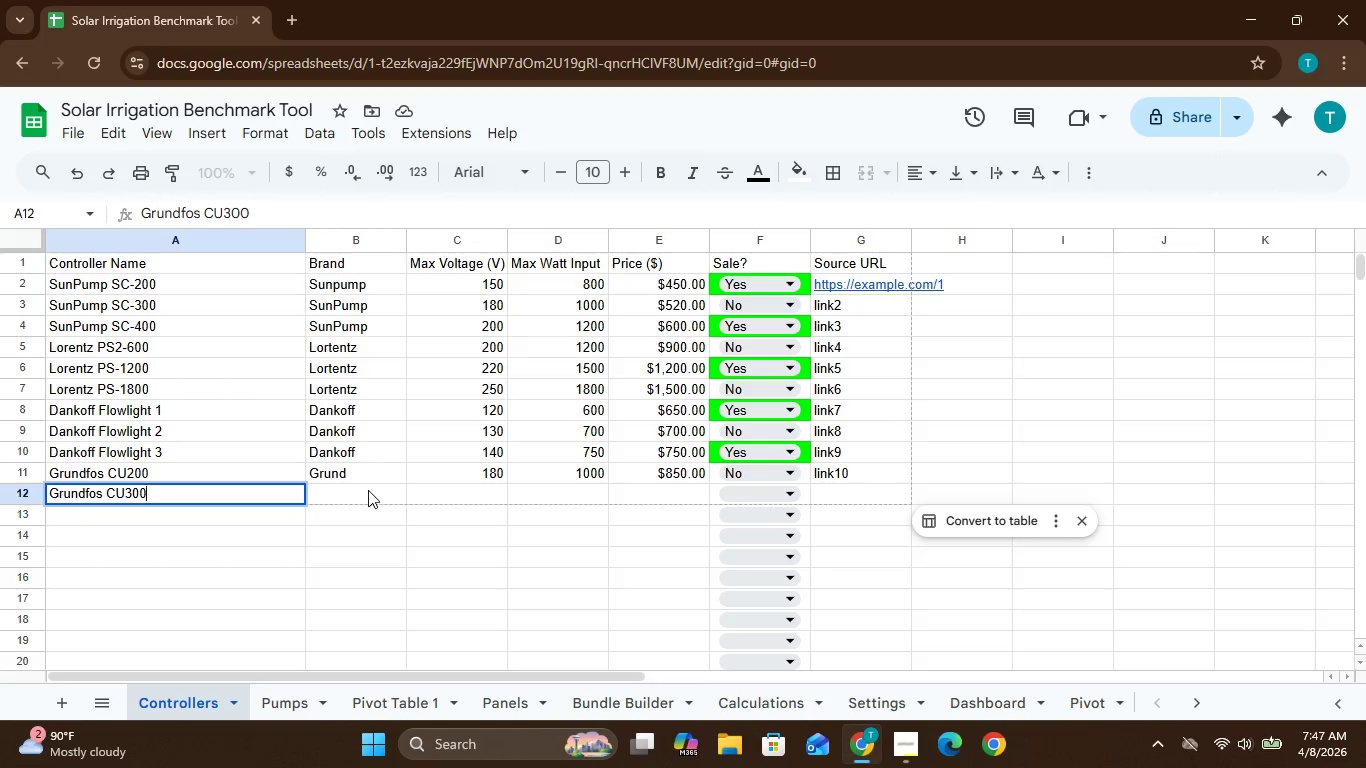 
left_click([313, 490])
 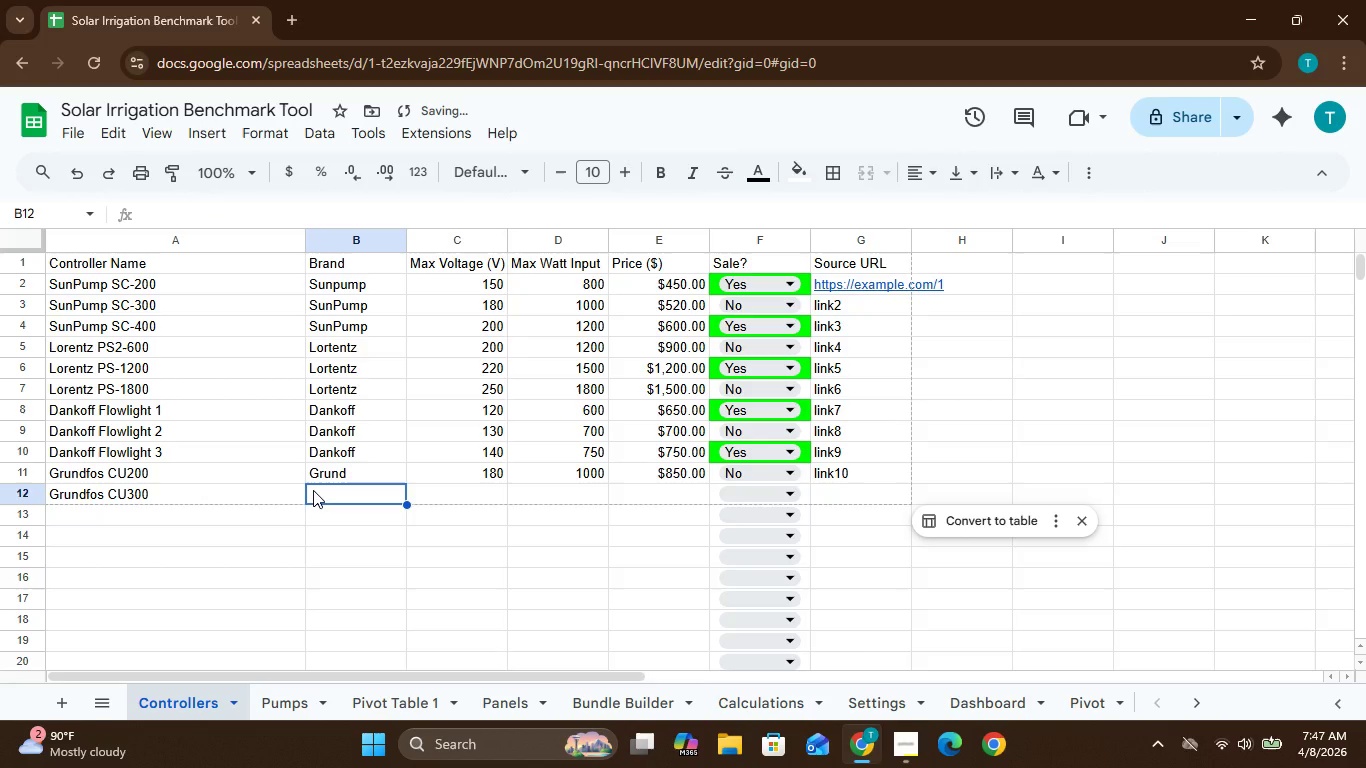 
key(Shift+G)
 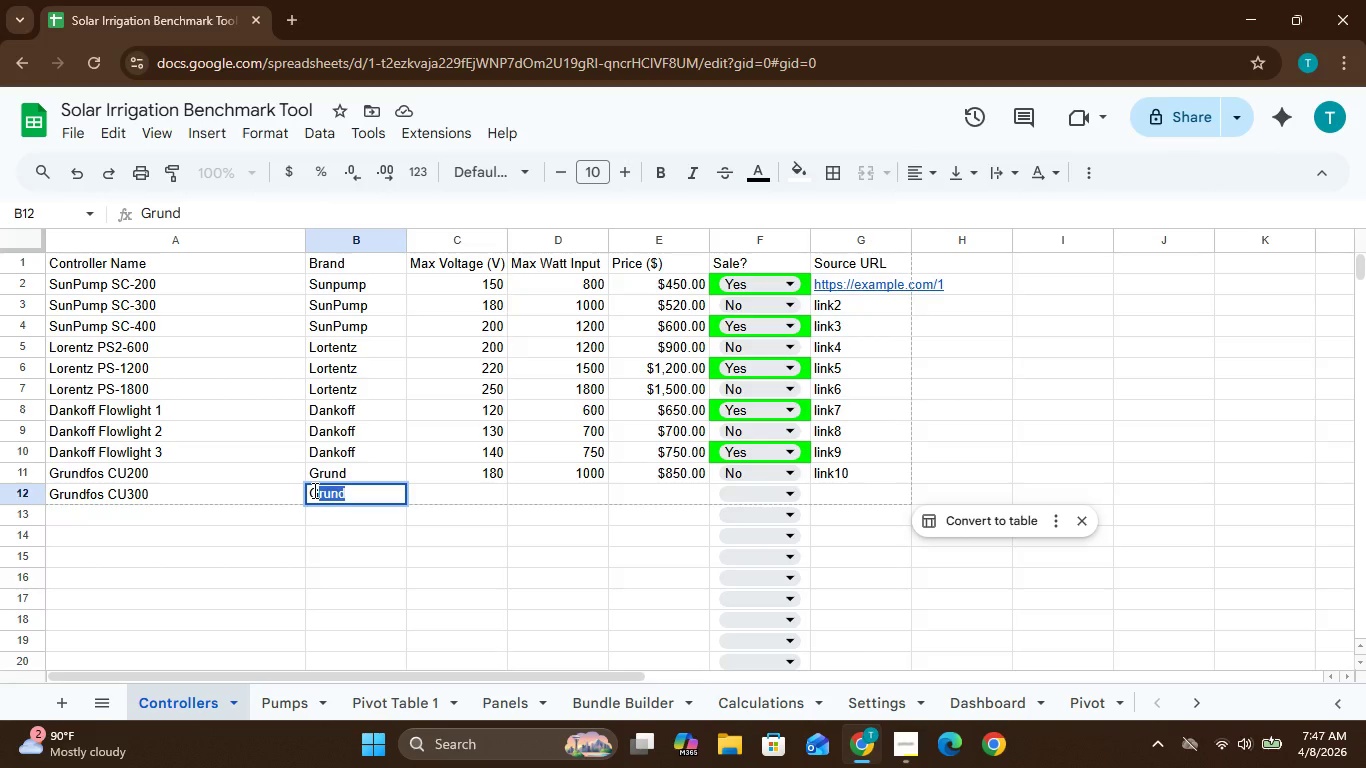 
key(Enter)
 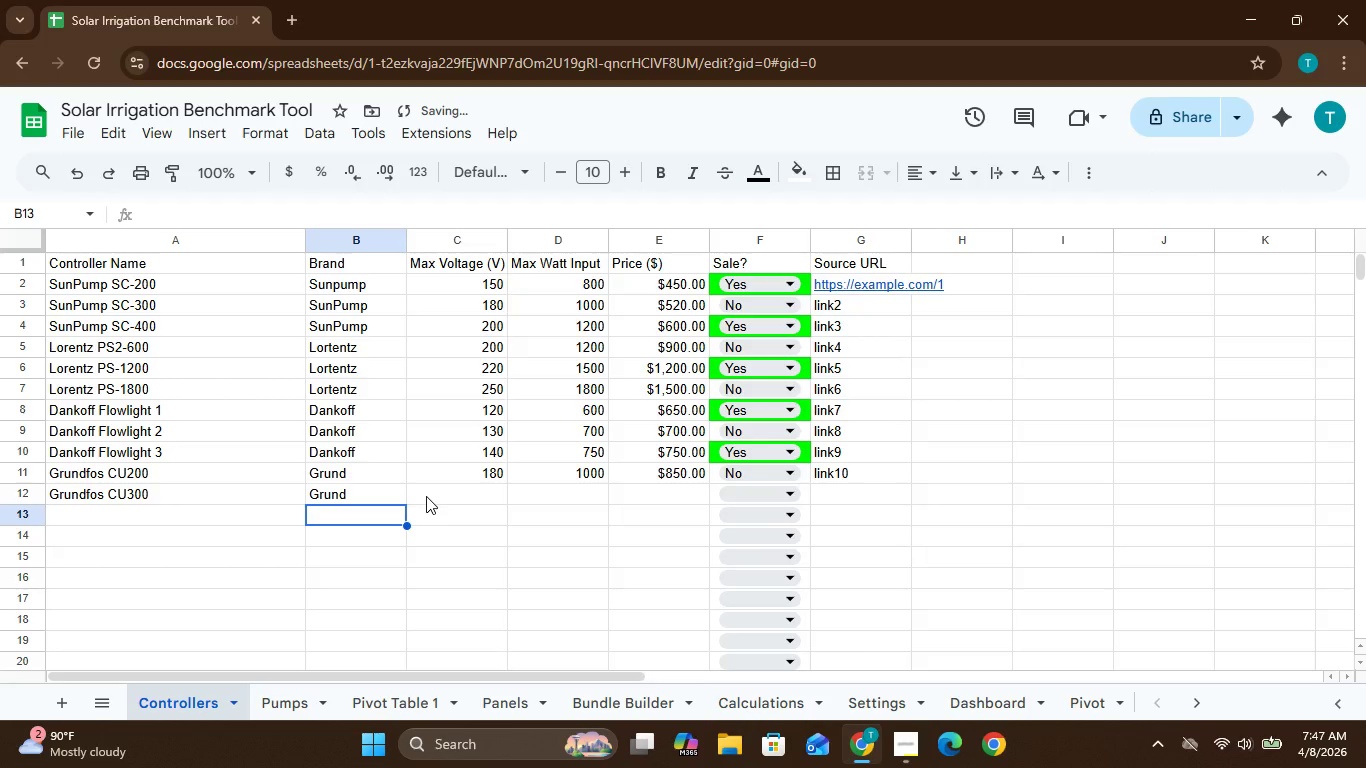 
left_click([426, 496])
 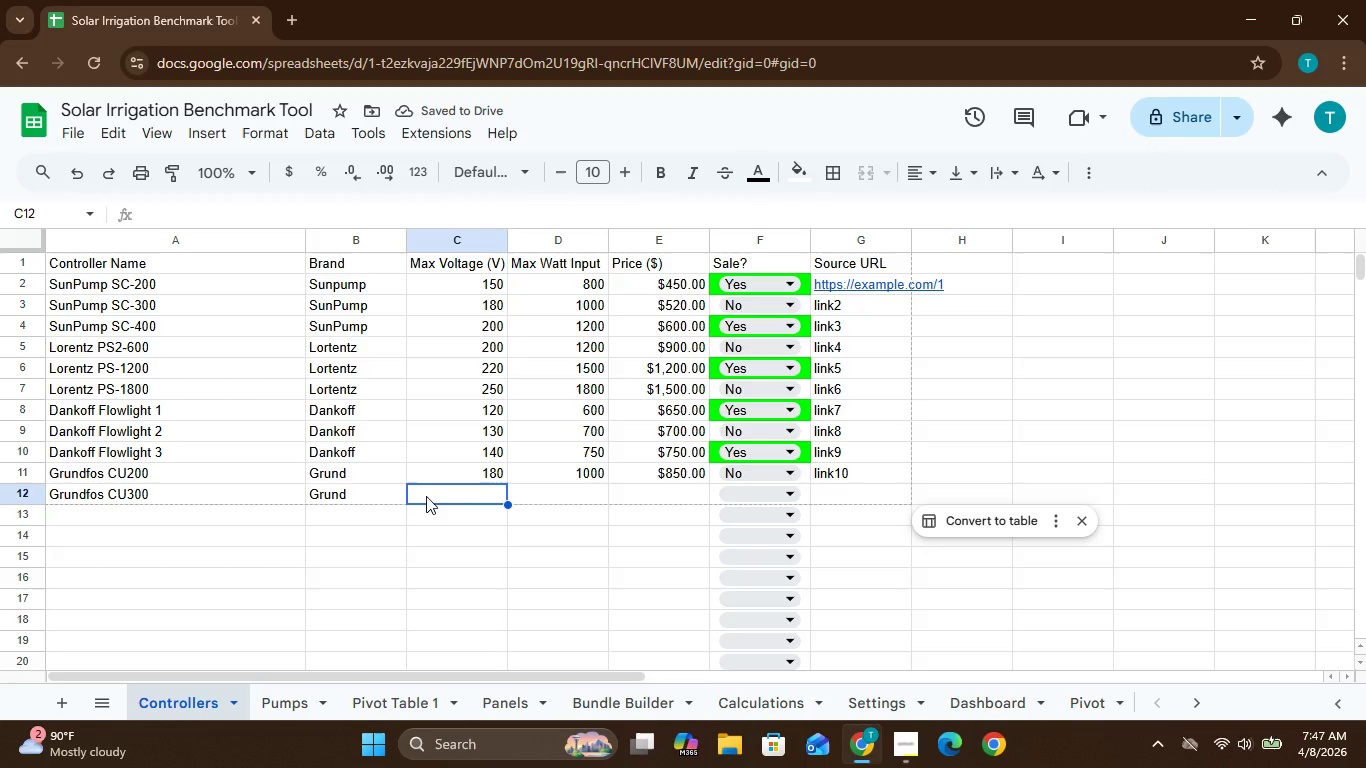 
type(200)
 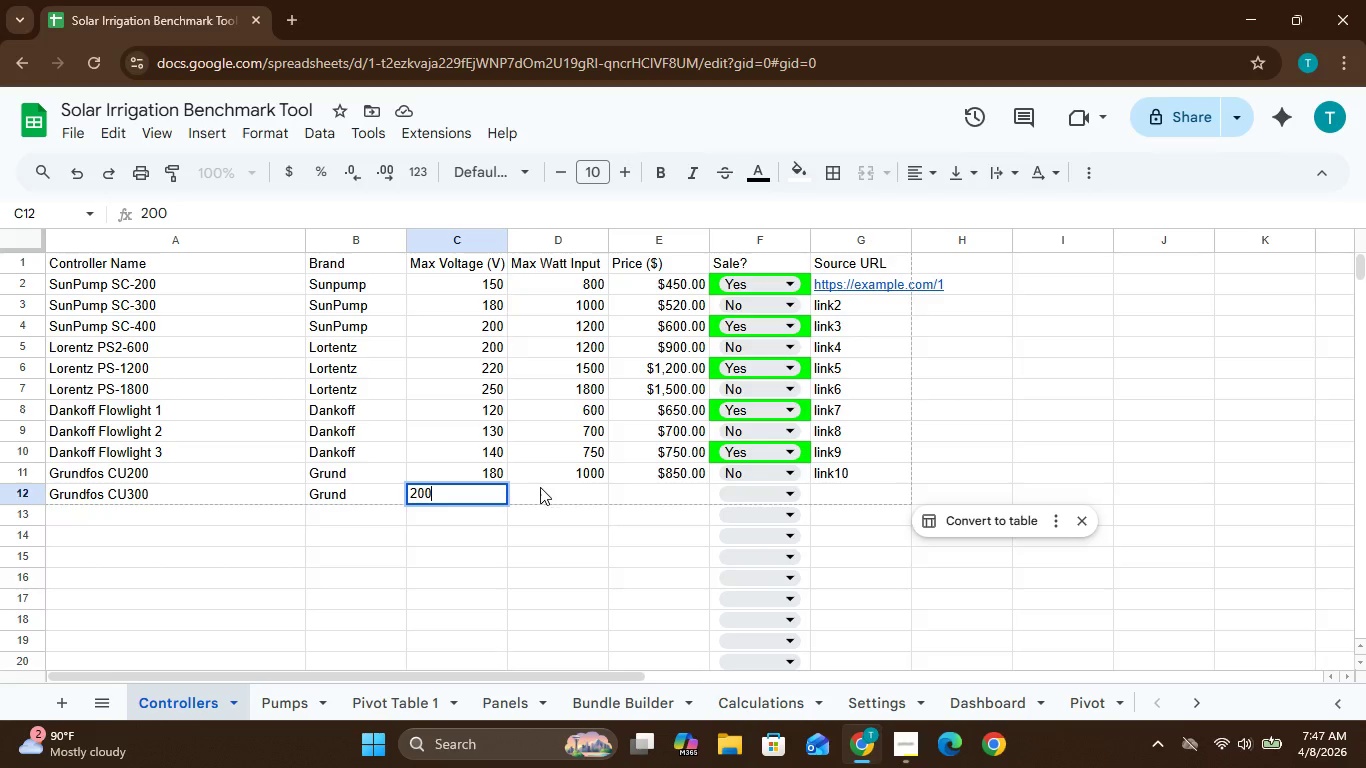 
left_click([539, 489])
 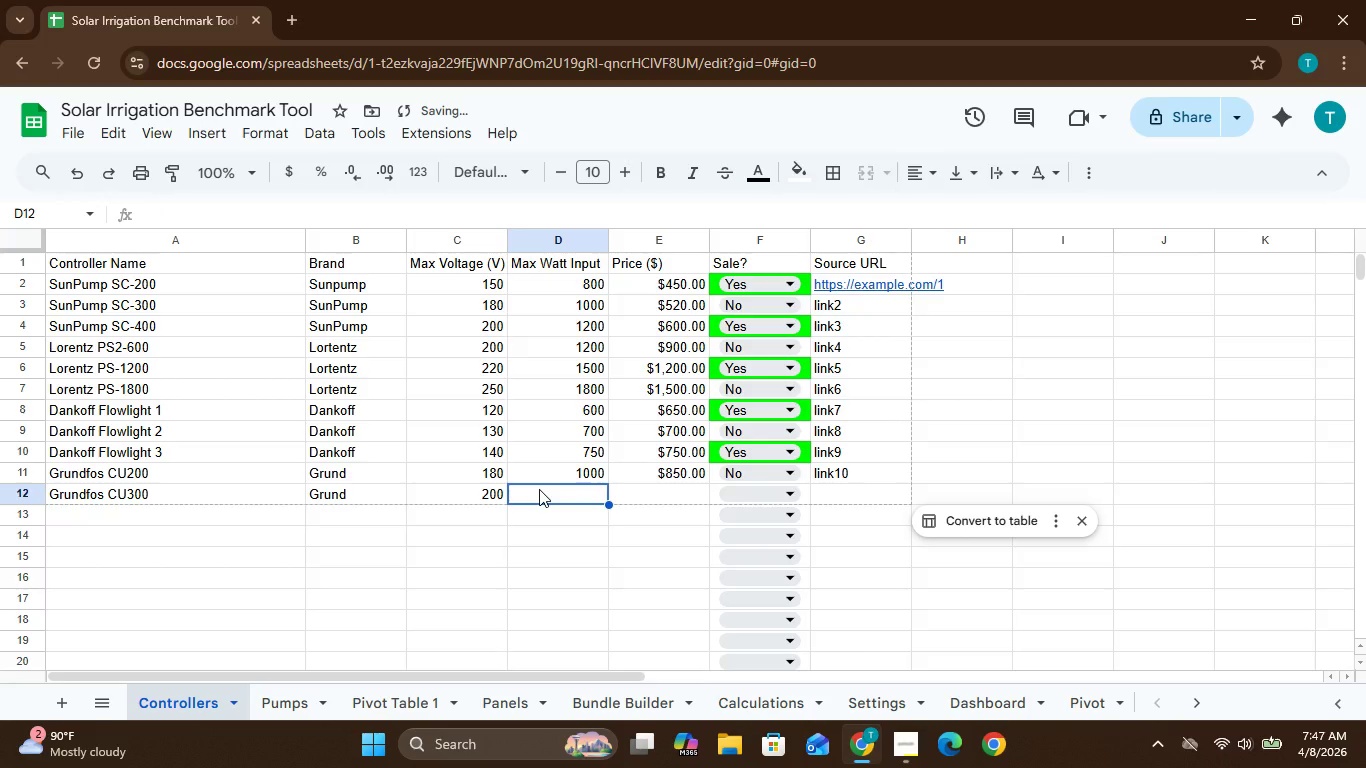 
type(`1200)
 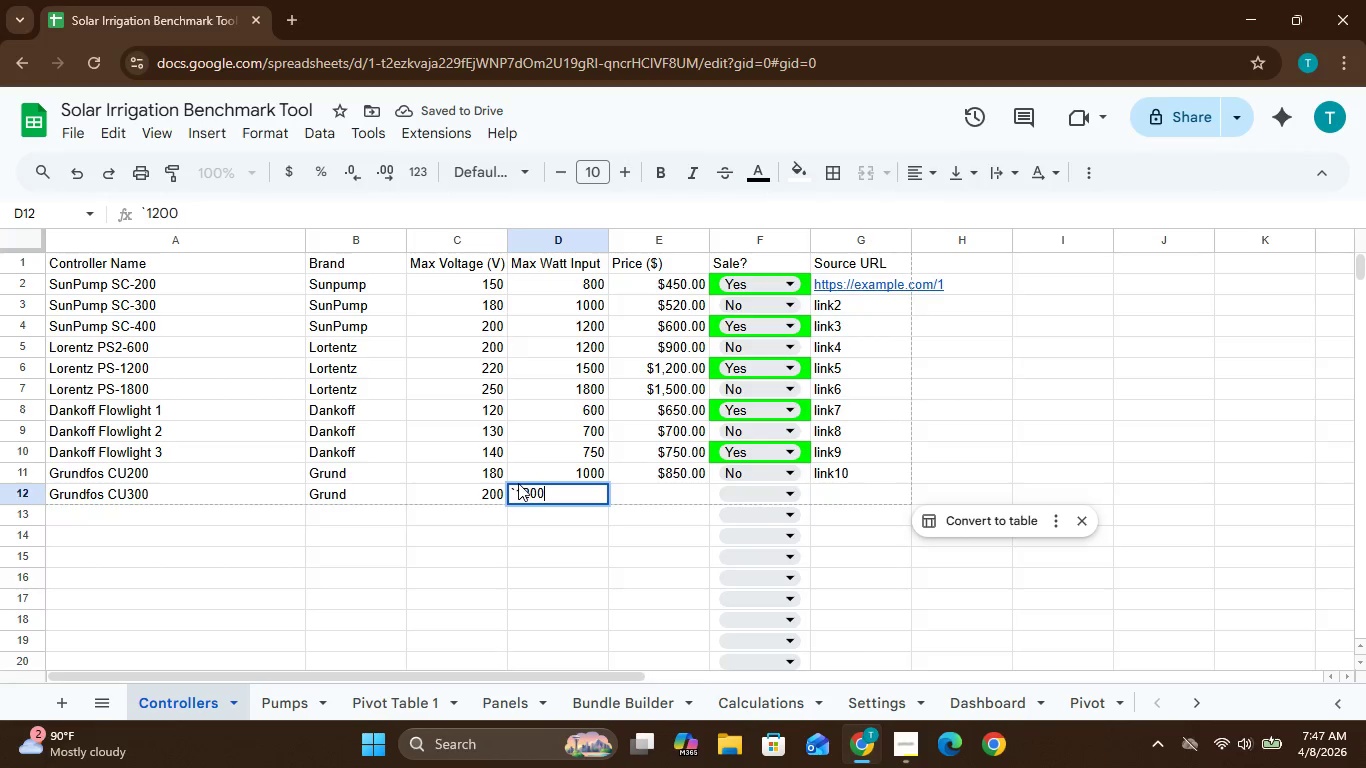 
left_click([515, 485])
 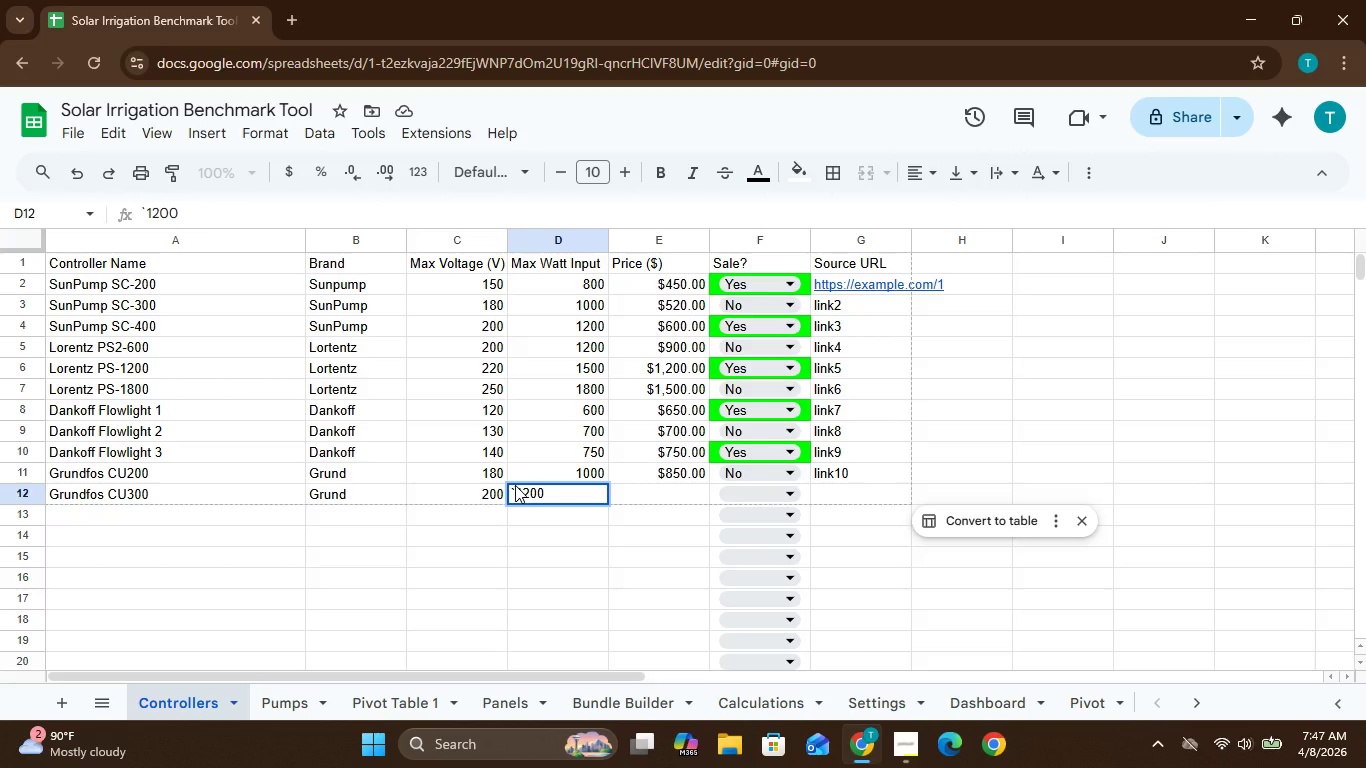 
key(Backspace)
 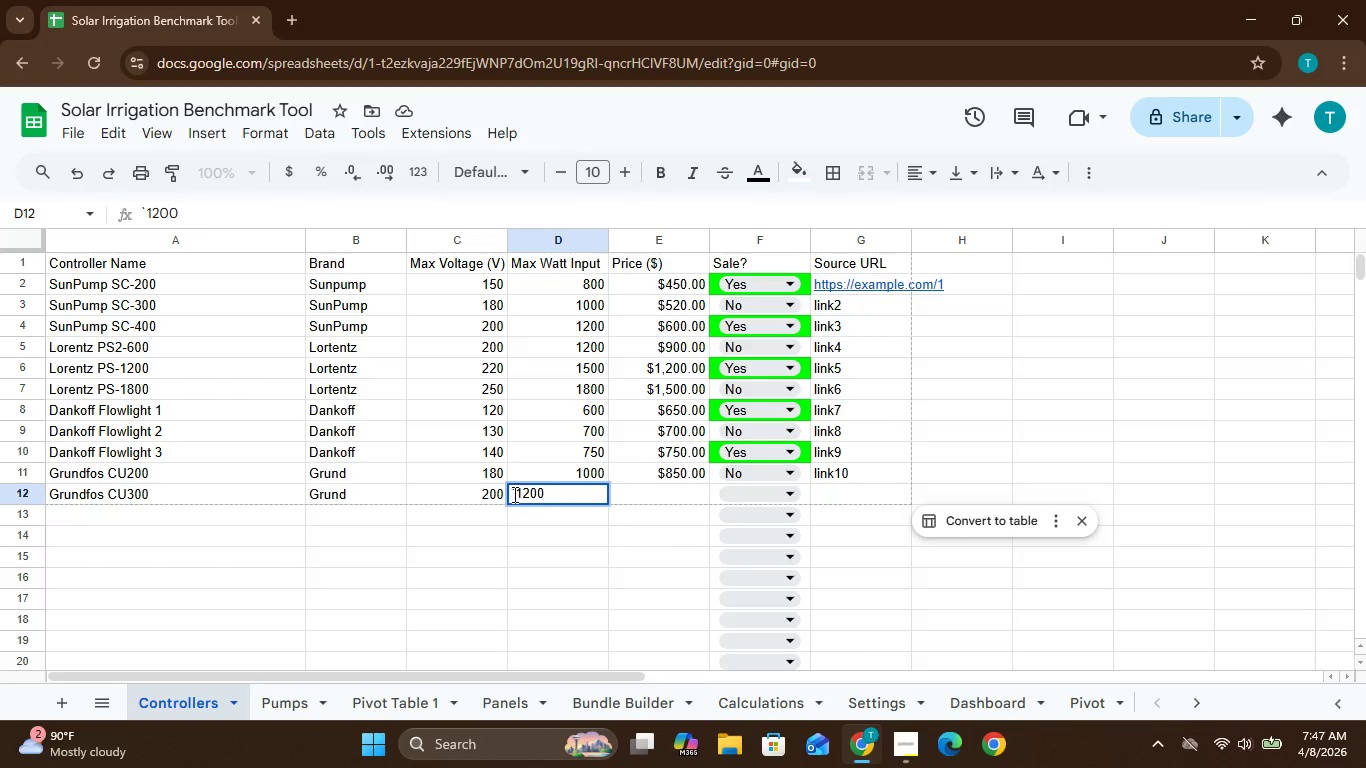 
double_click([519, 491])
 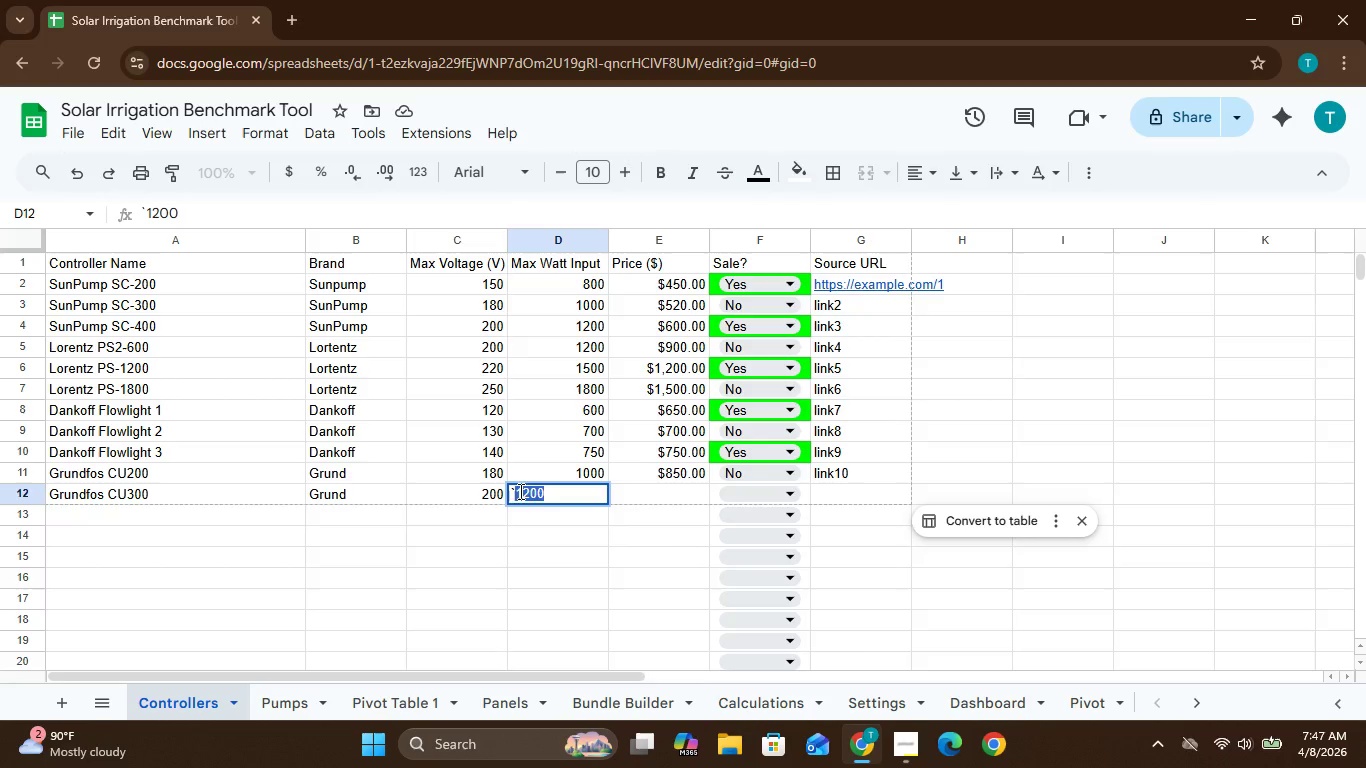 
double_click([519, 491])
 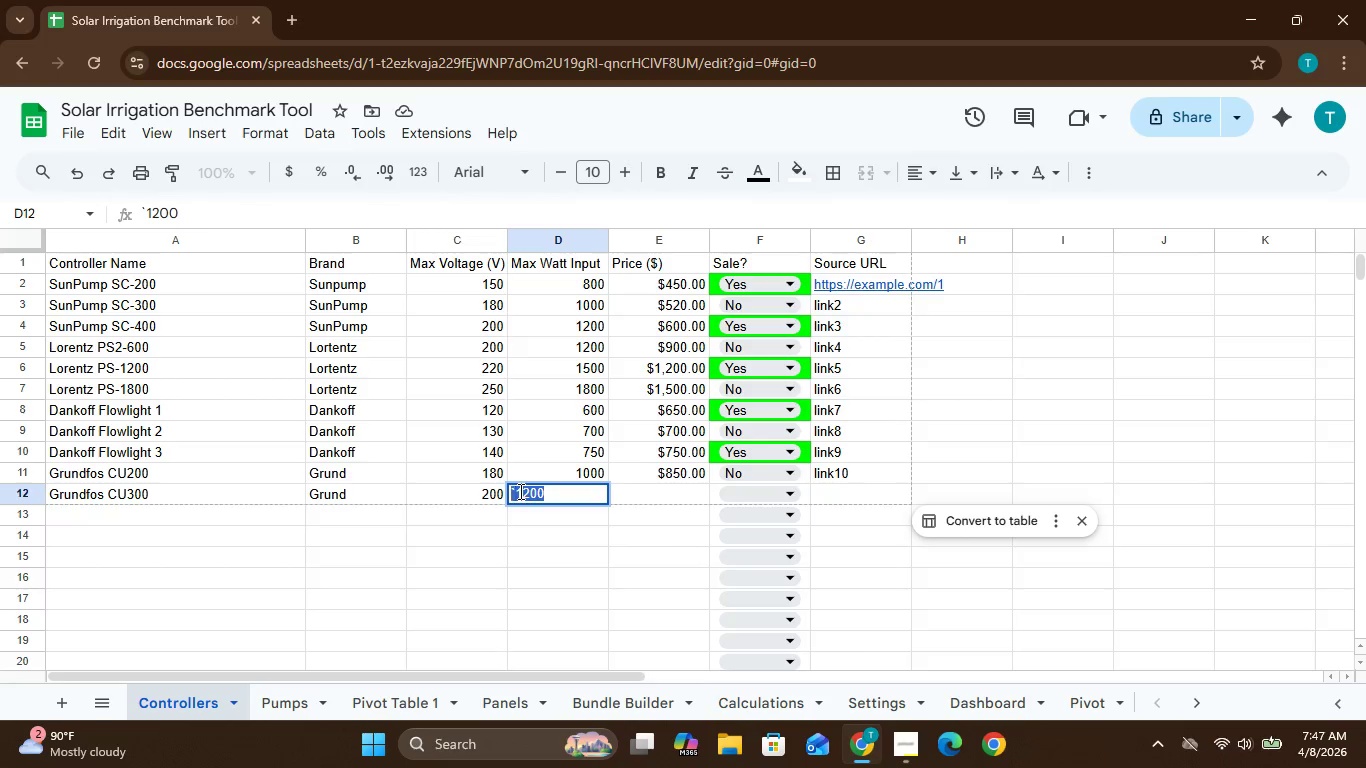 
left_click_drag(start_coordinate=[519, 491], to_coordinate=[558, 492])
 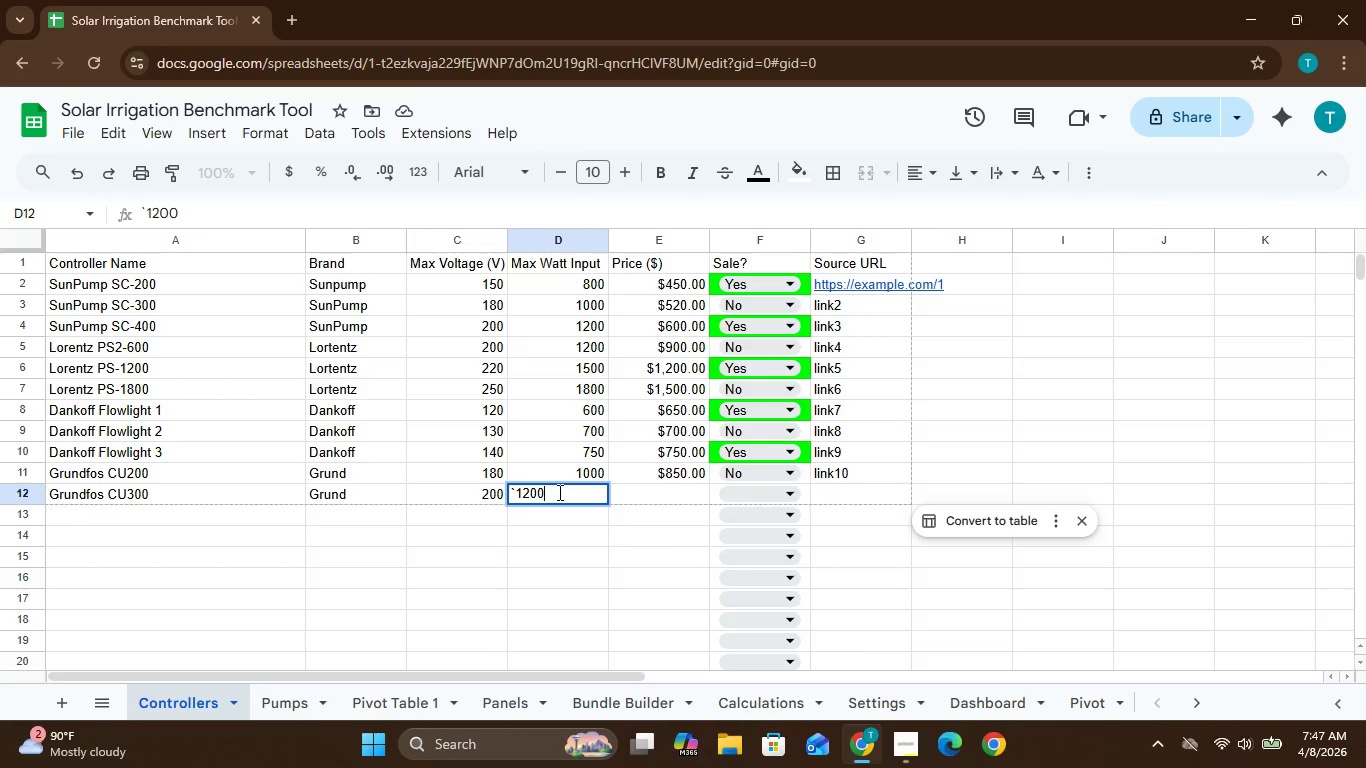 
double_click([558, 492])
 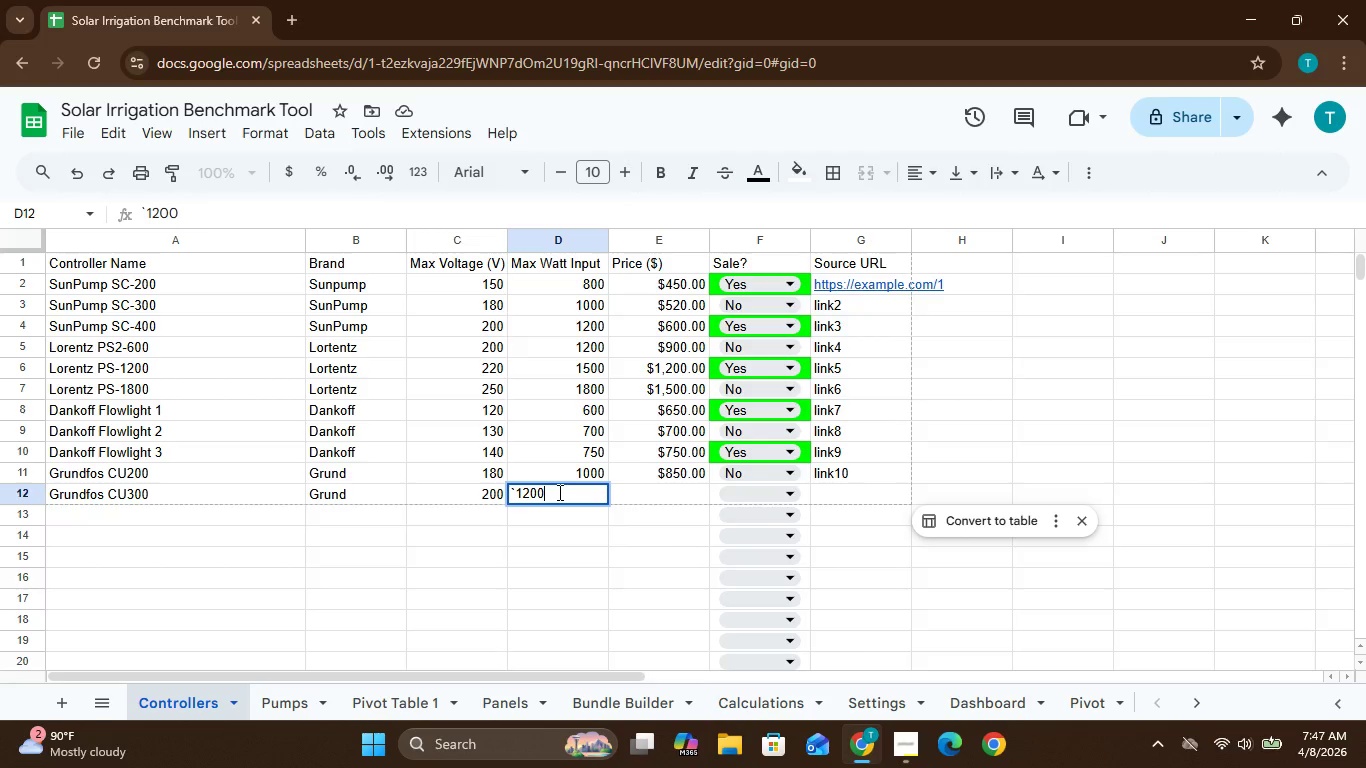 
key(Backspace)
key(Backspace)
key(Backspace)
key(Backspace)
key(Backspace)
type(1200)
 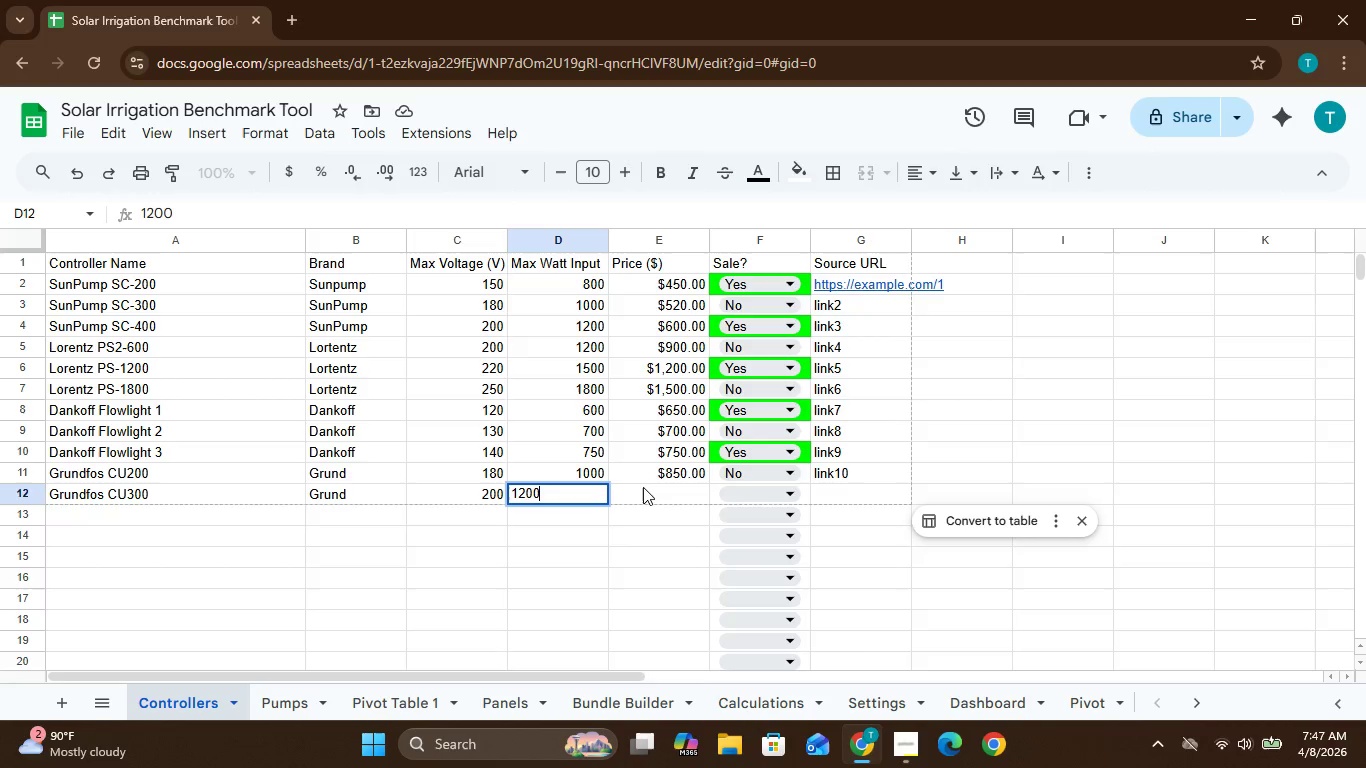 
left_click([643, 493])
 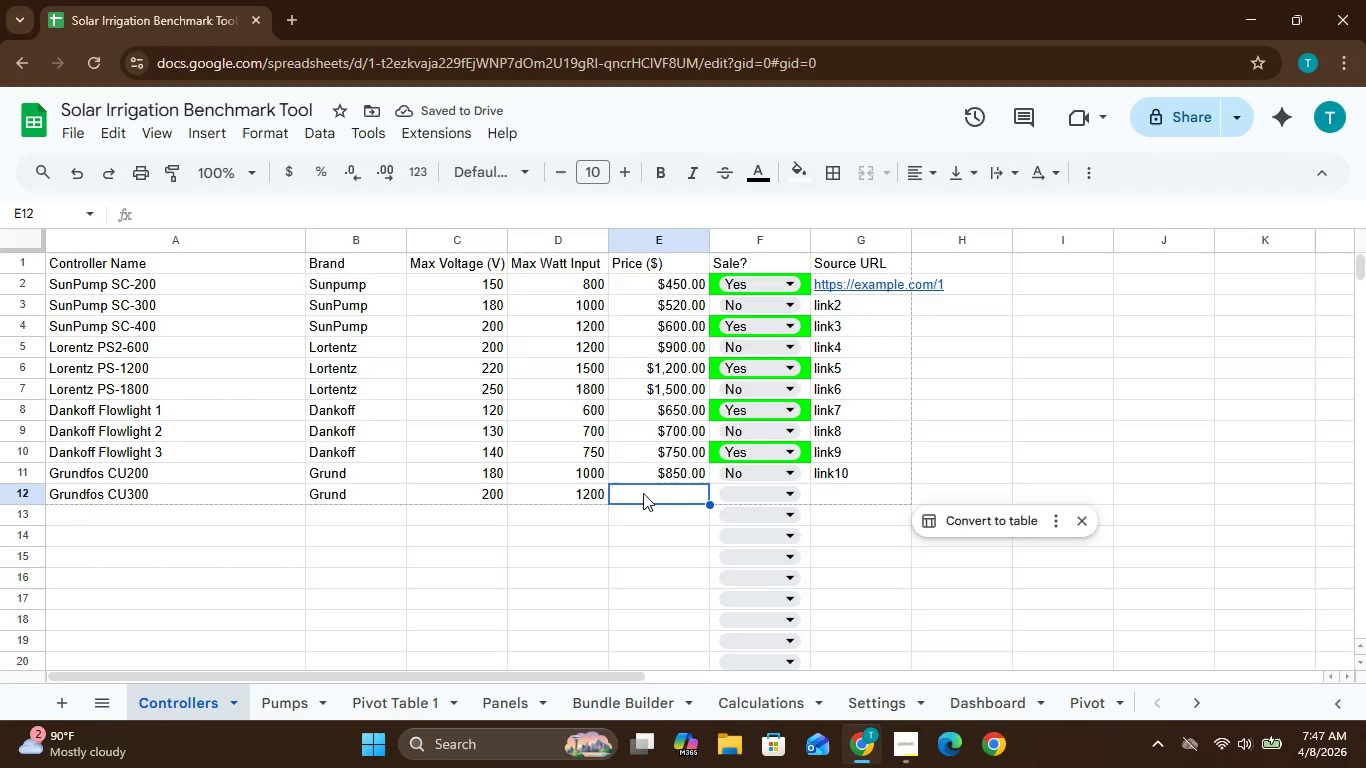 
type(950)
 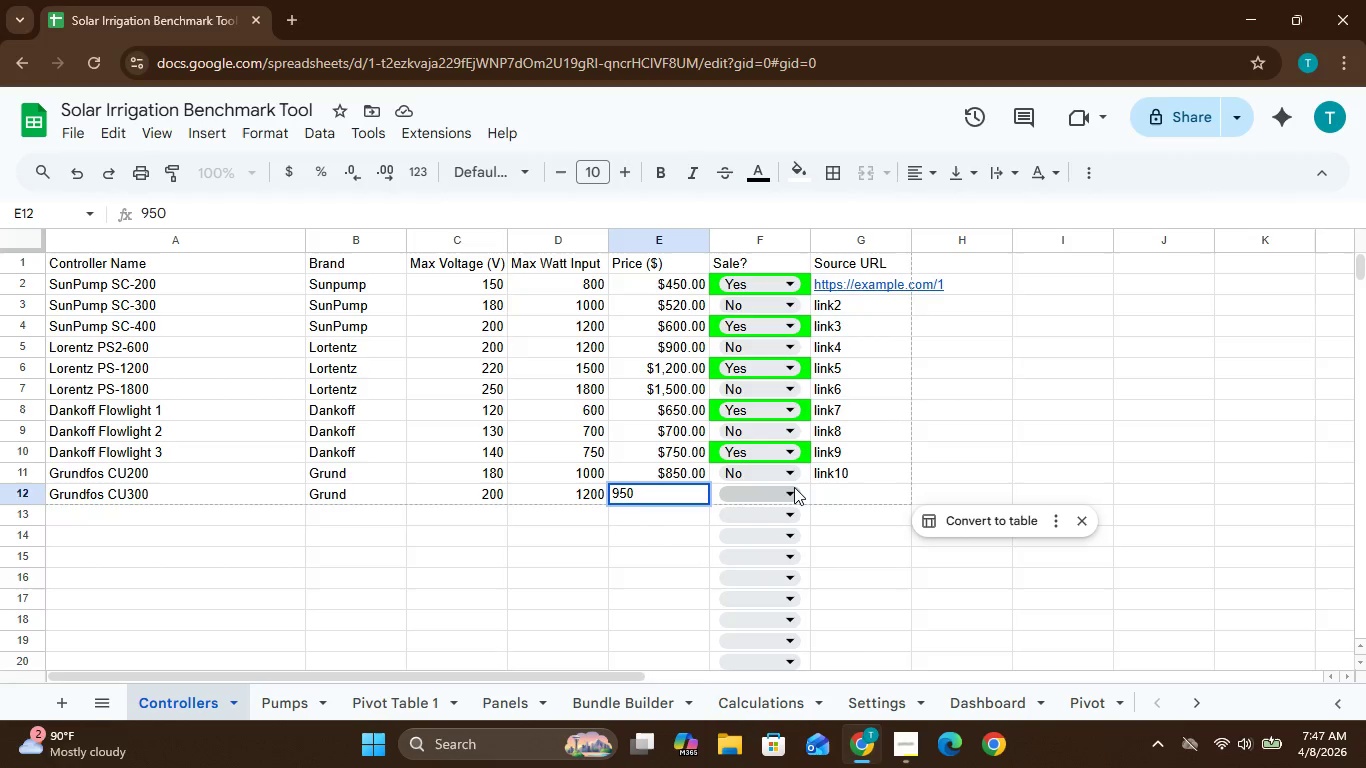 
left_click([794, 490])
 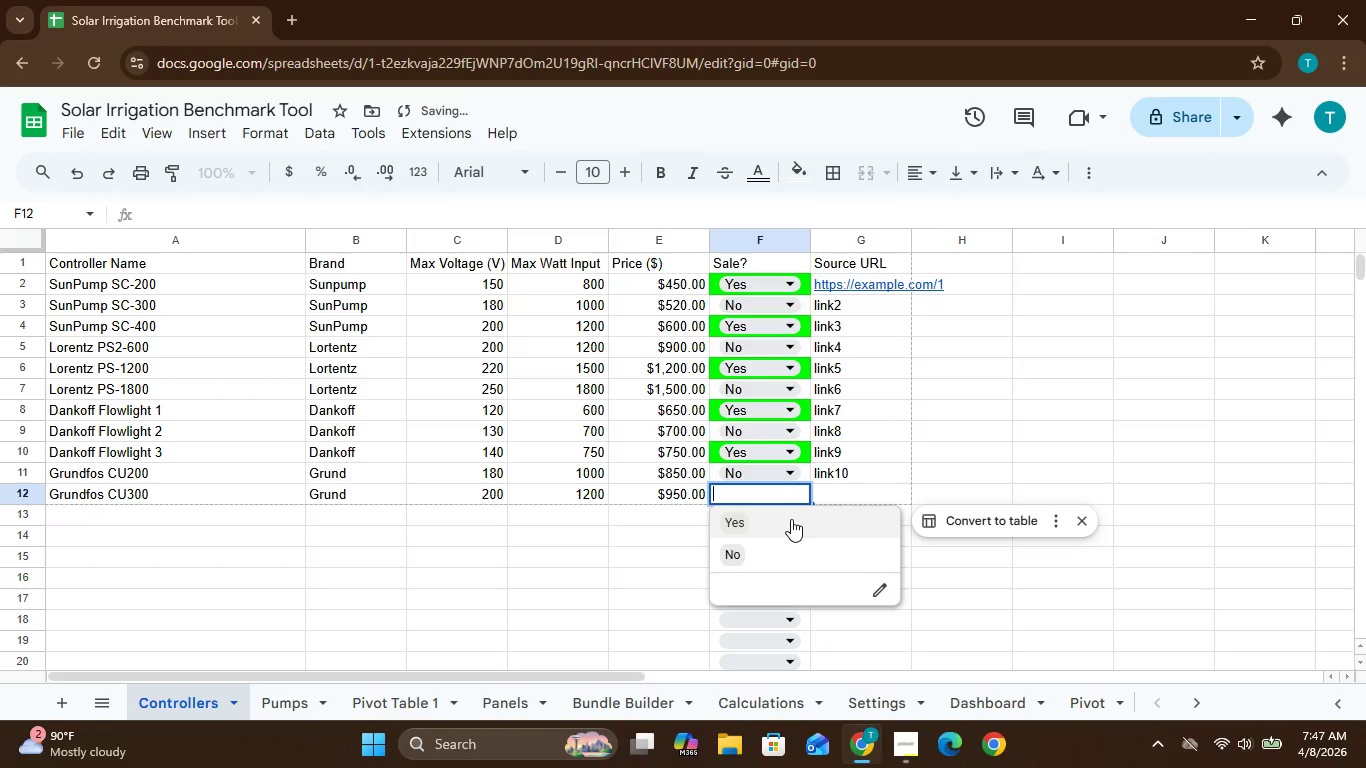 
left_click([791, 519])
 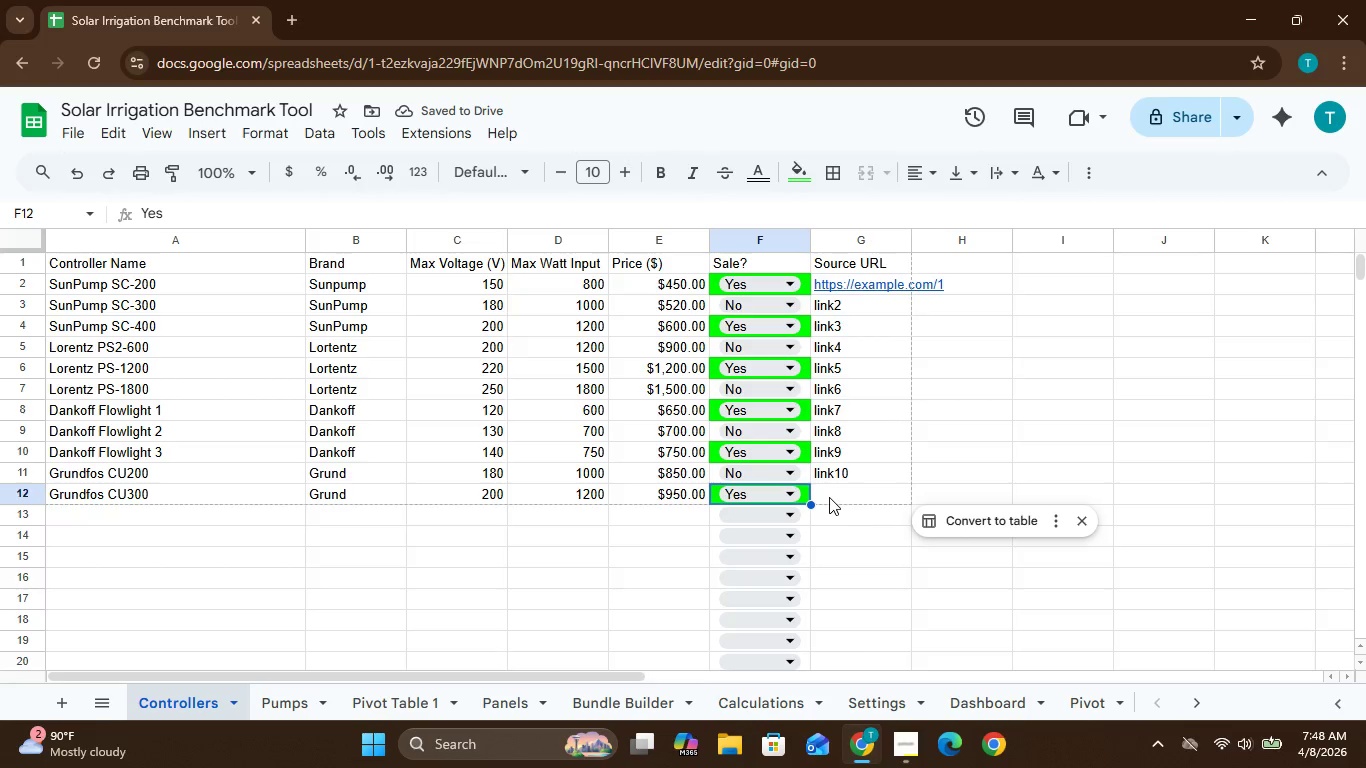 
type(link11)
 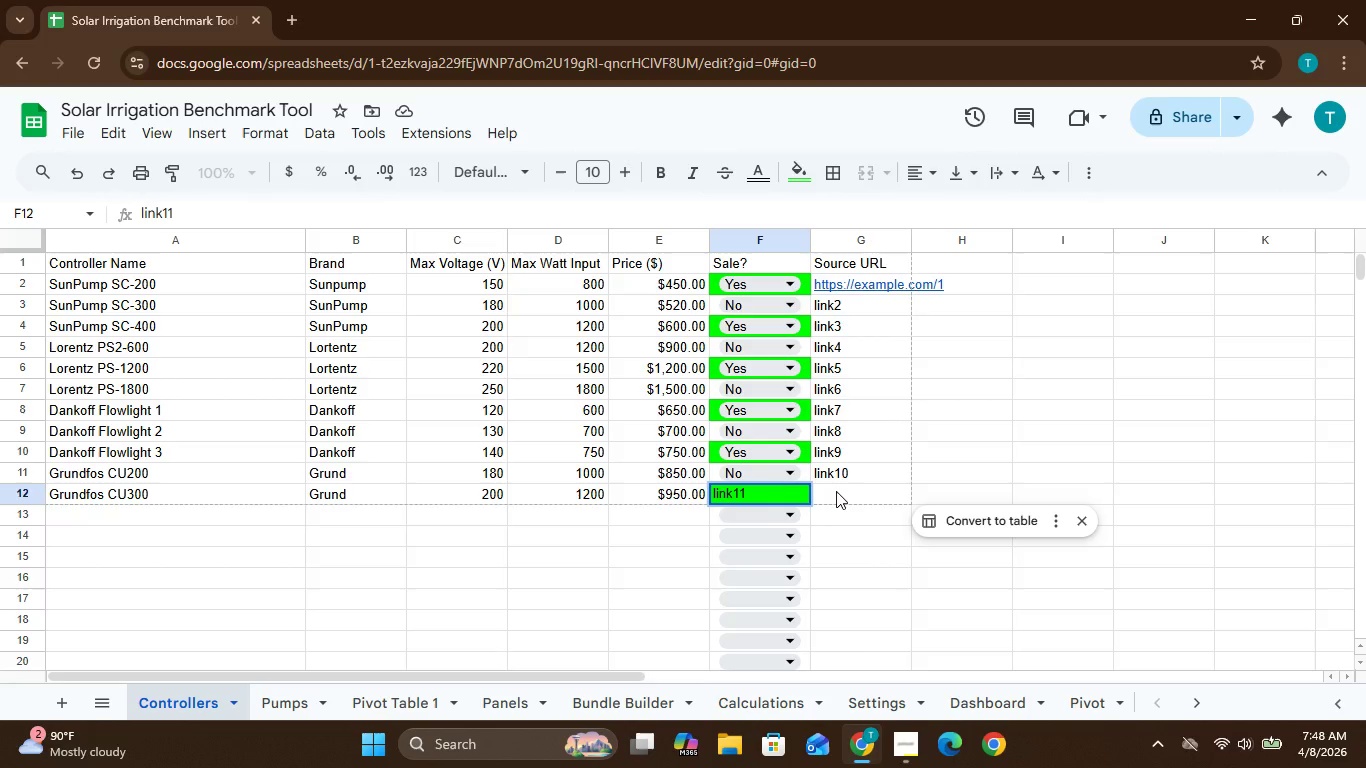 
key(Backspace)
 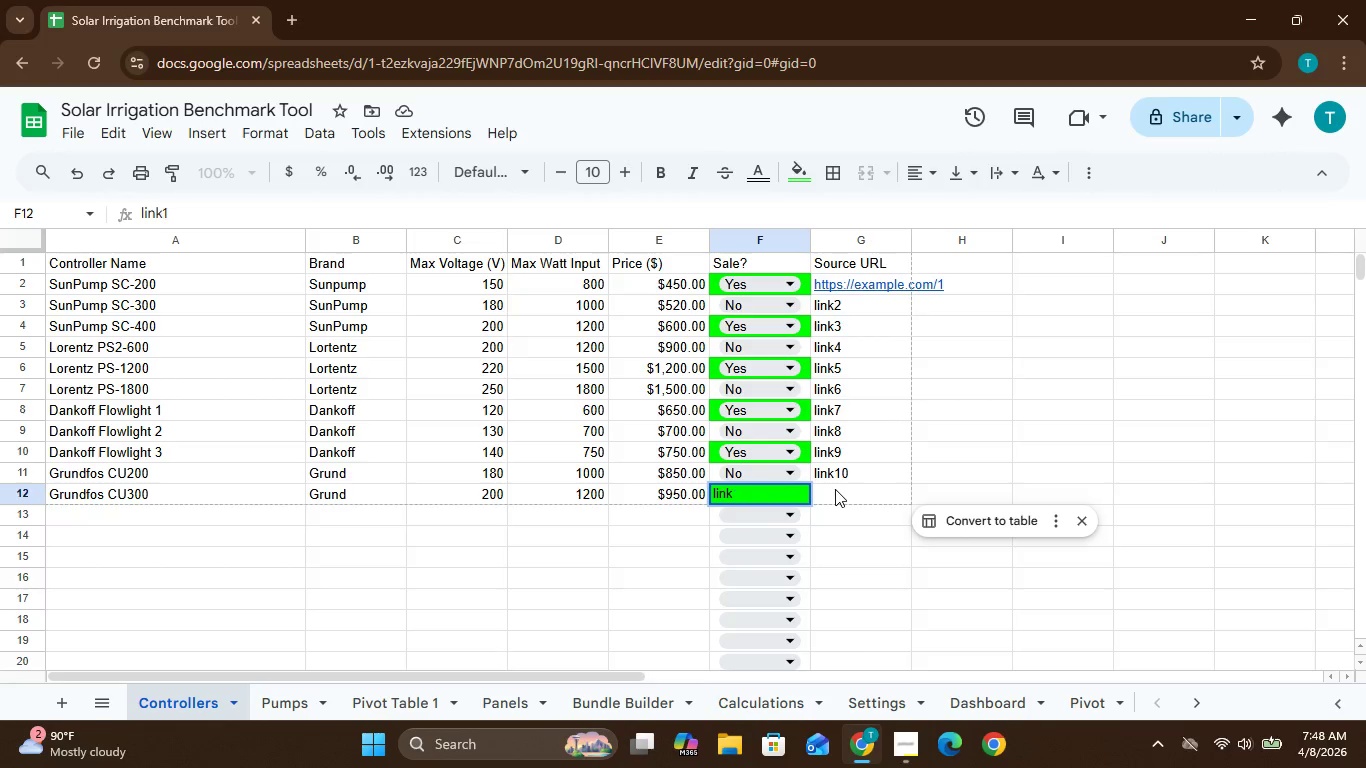 
key(Backspace)
 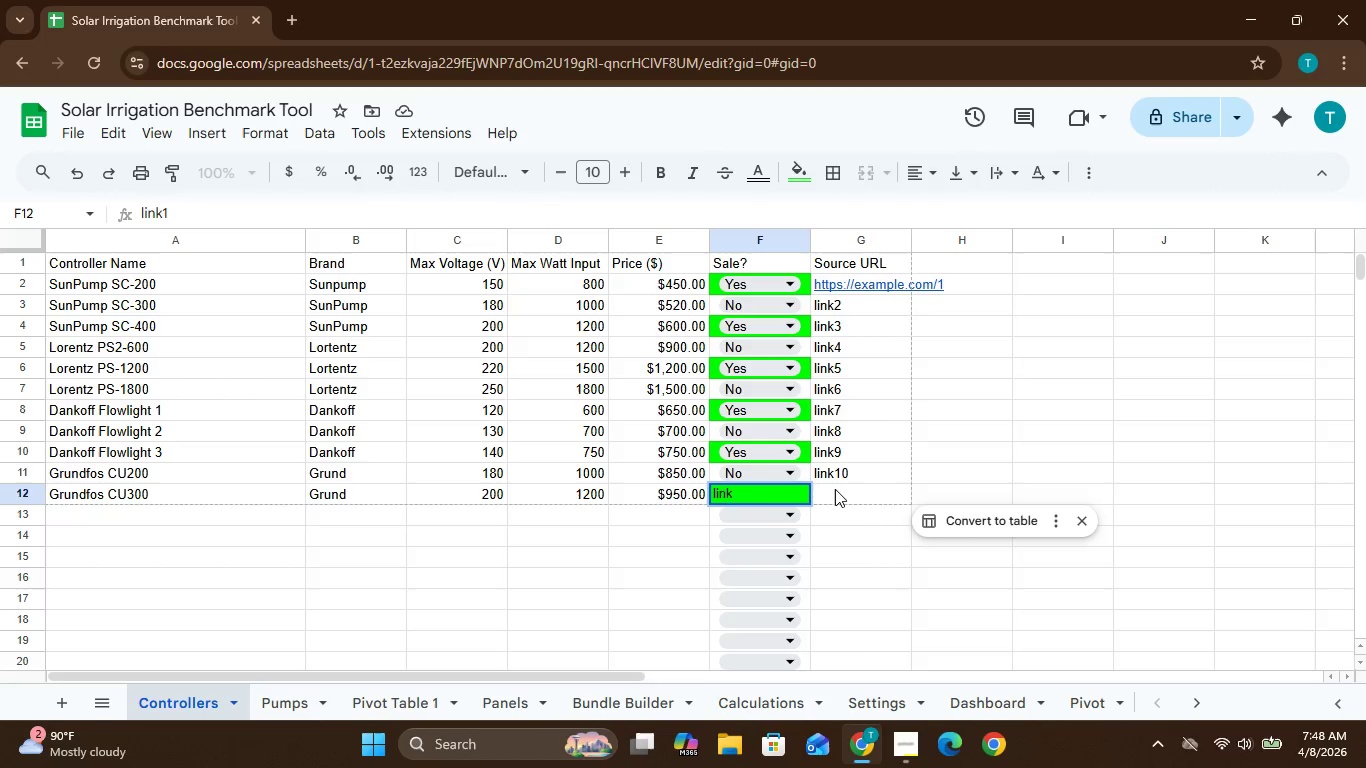 
key(Backspace)
 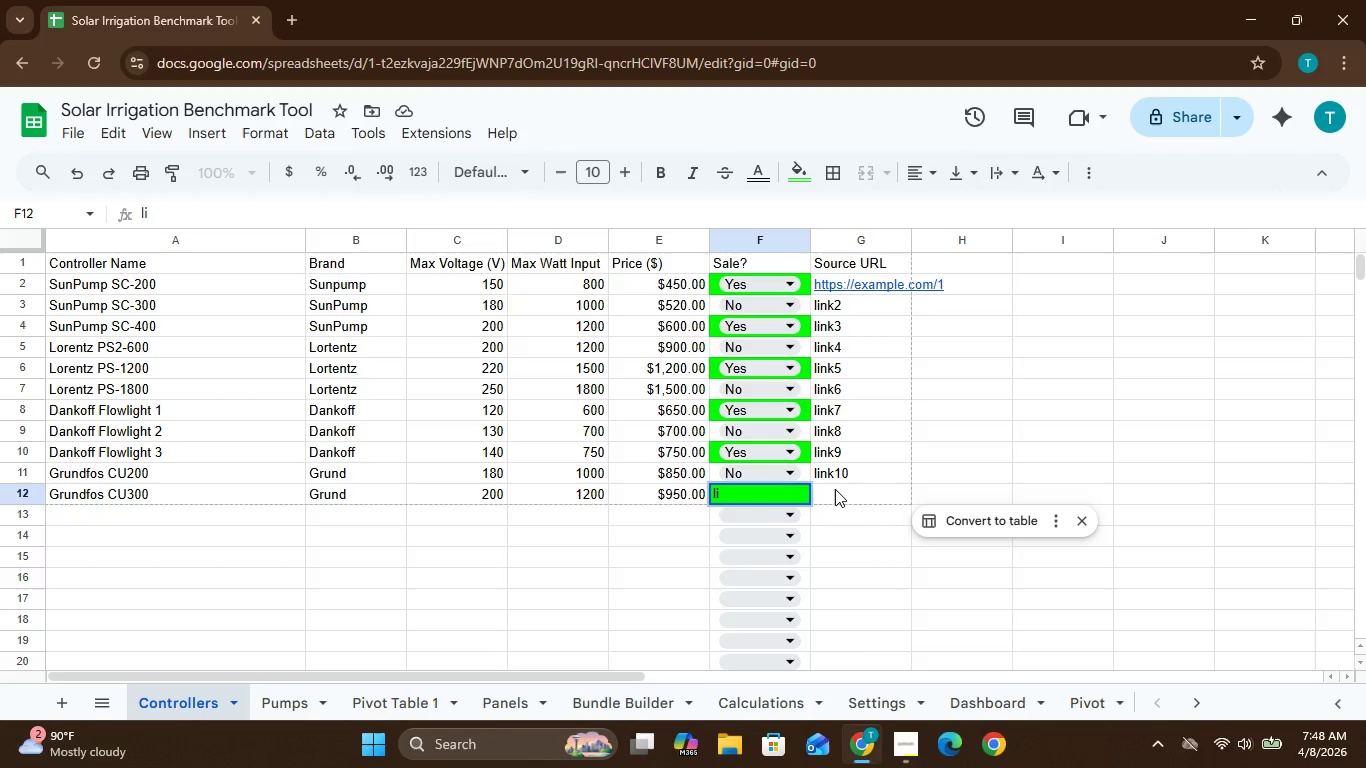 
key(Backspace)
 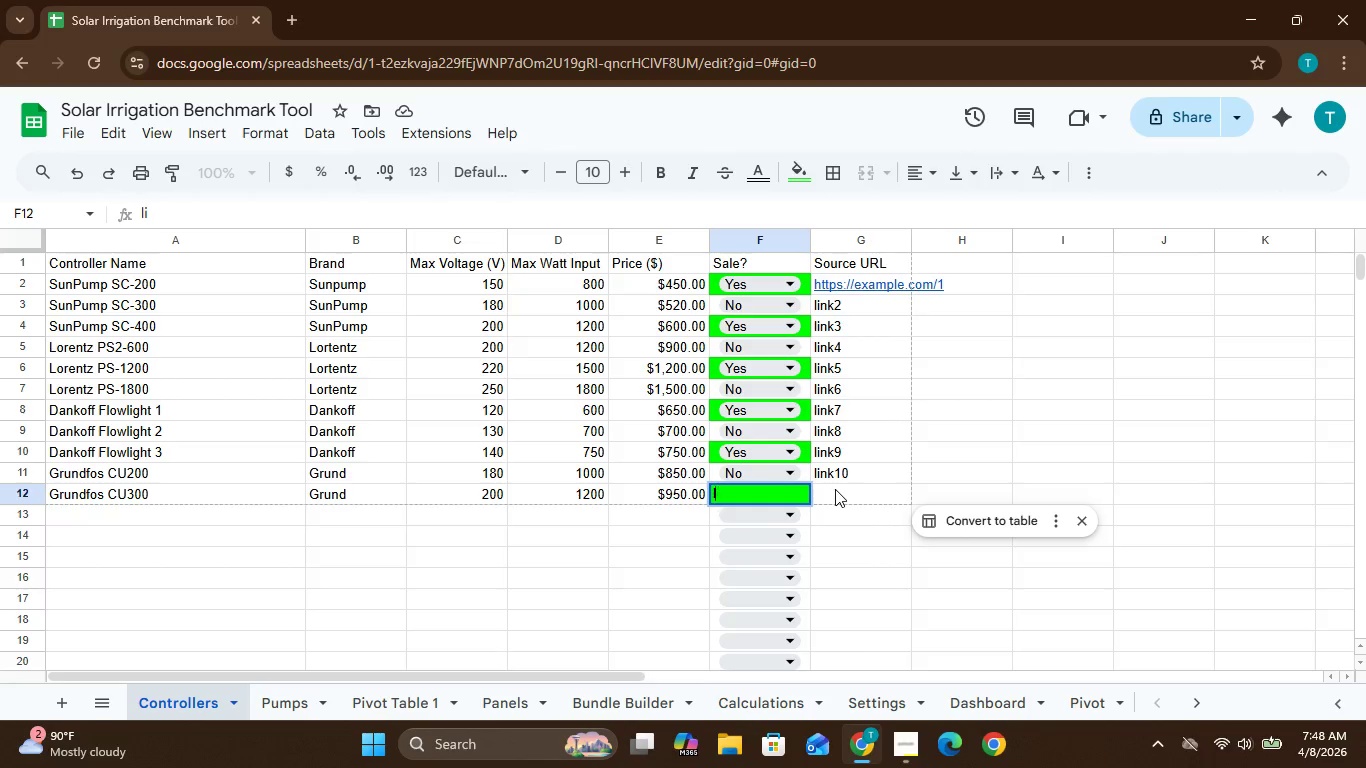 
key(Backspace)
 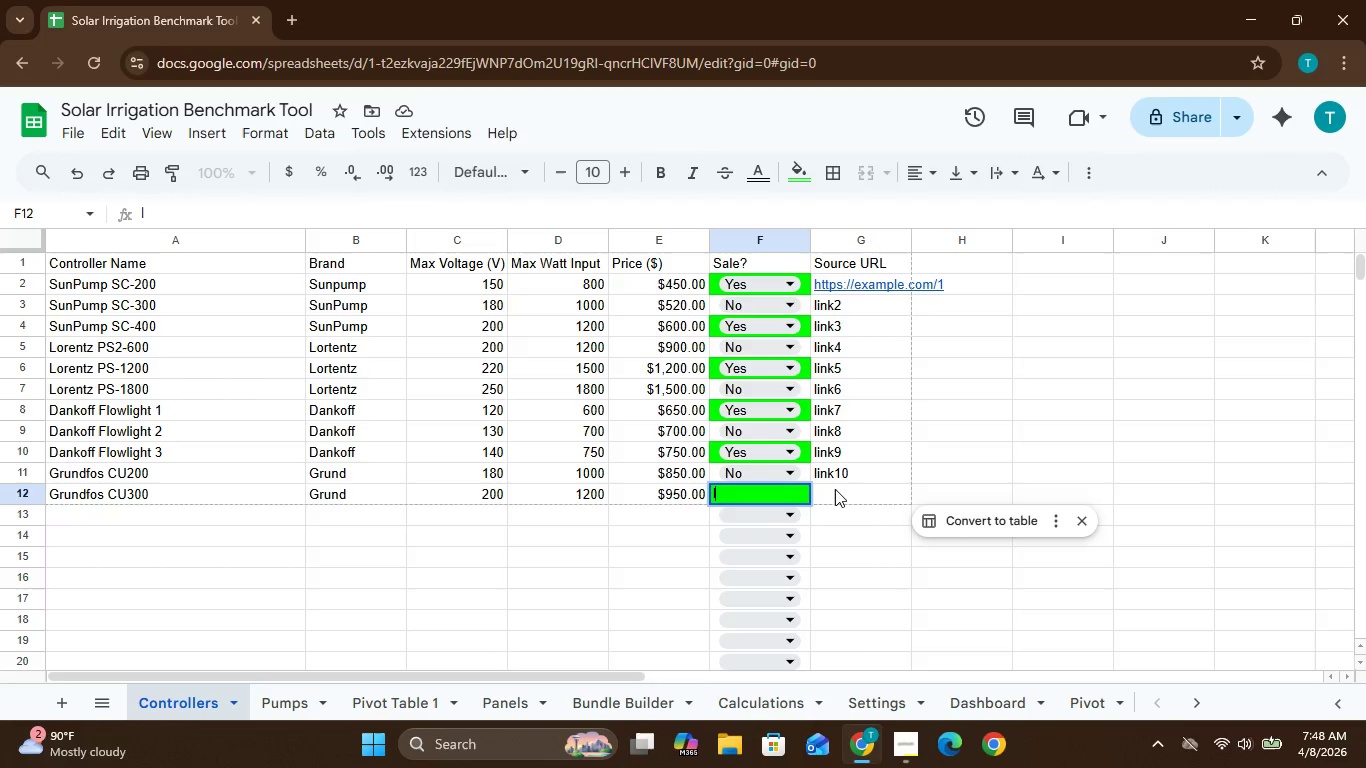 
key(Backspace)
 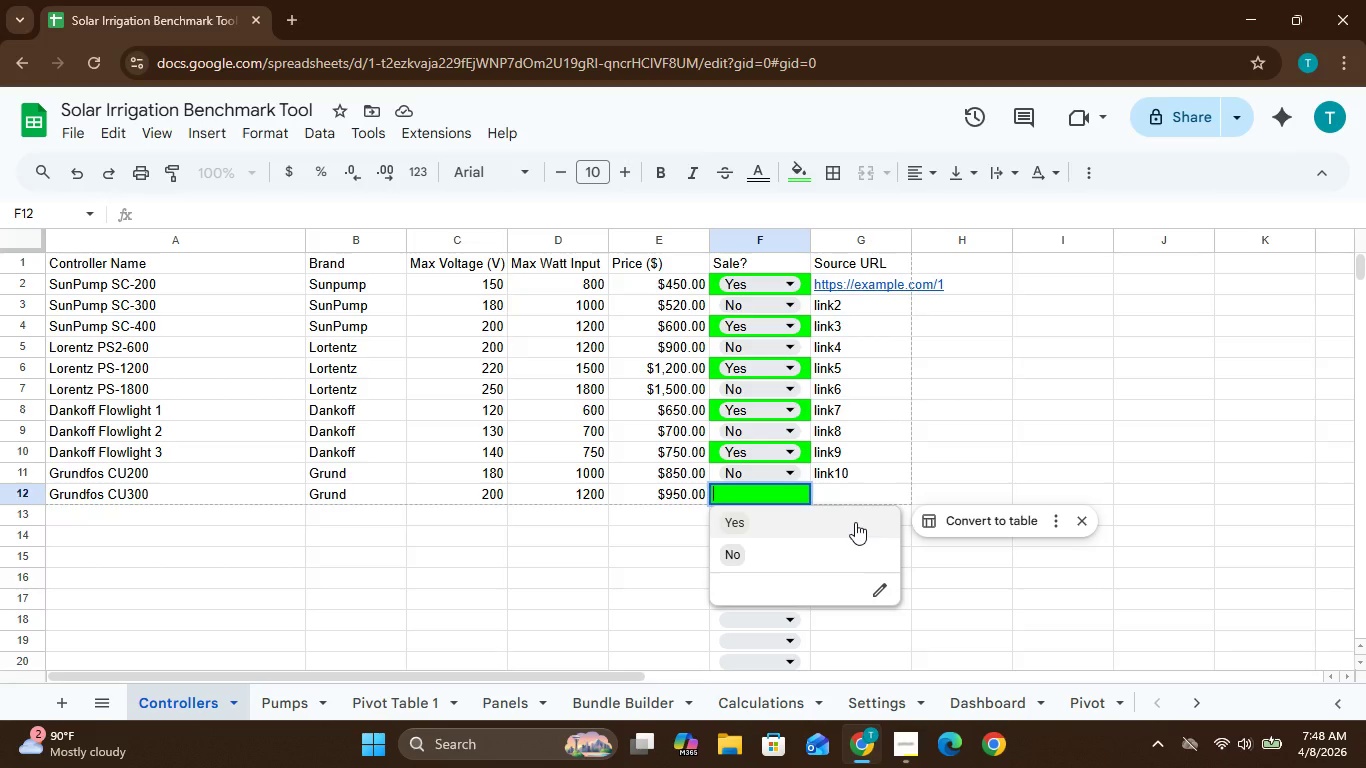 
left_click([855, 522])
 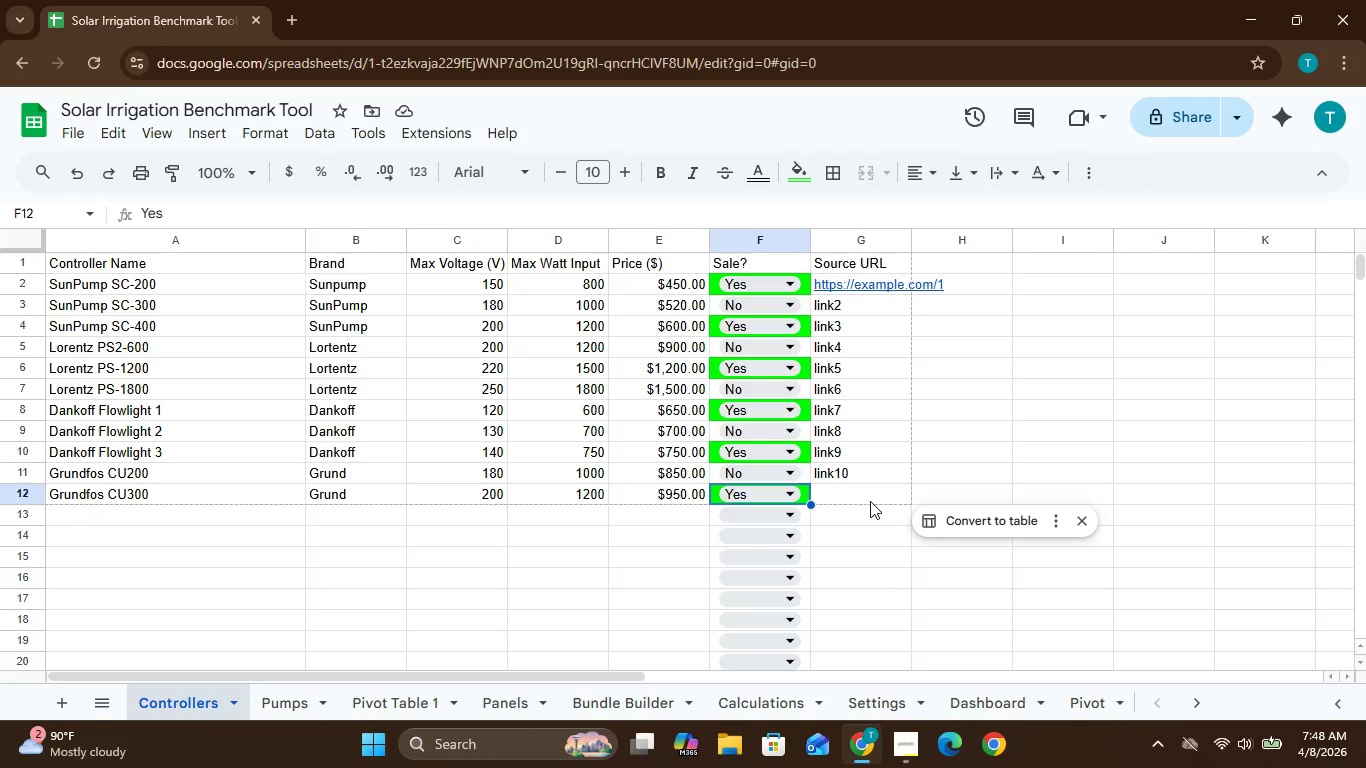 
left_click([857, 500])
 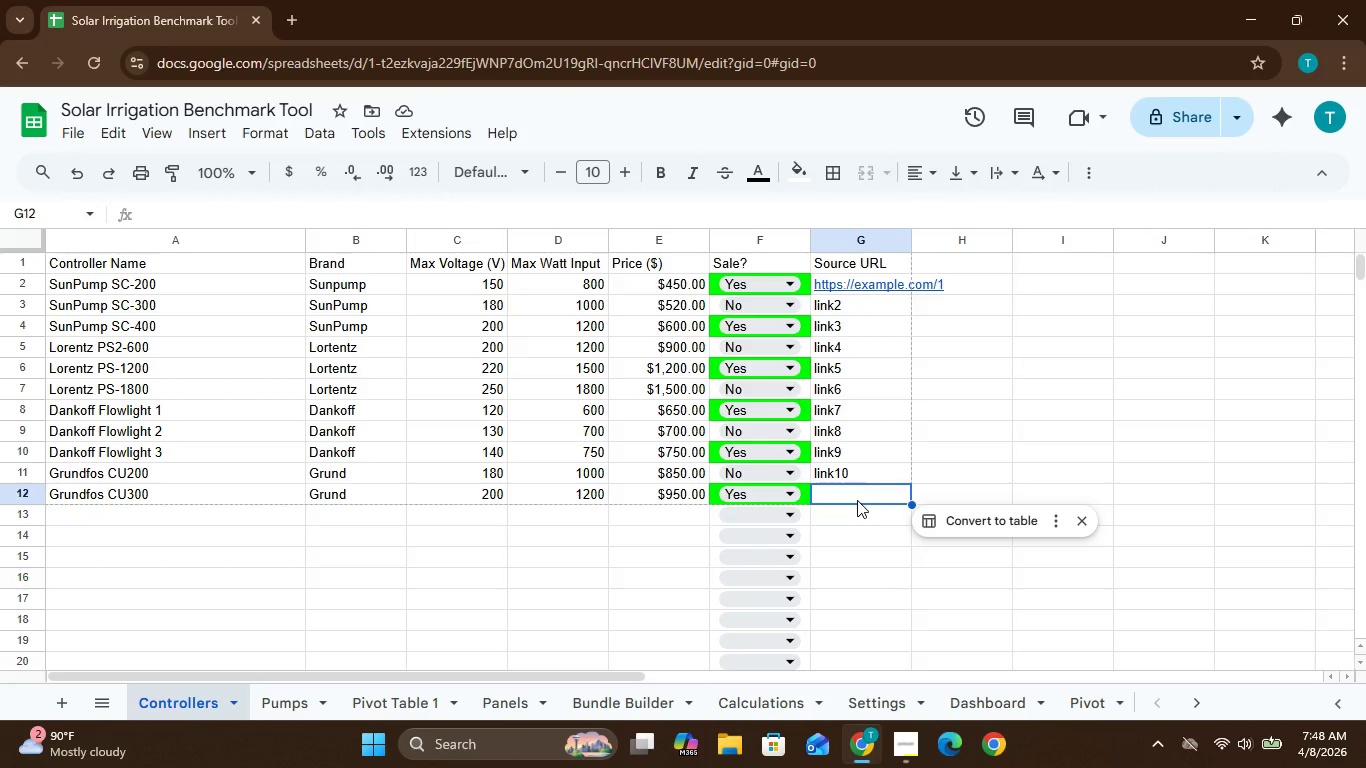 
type(link11)
 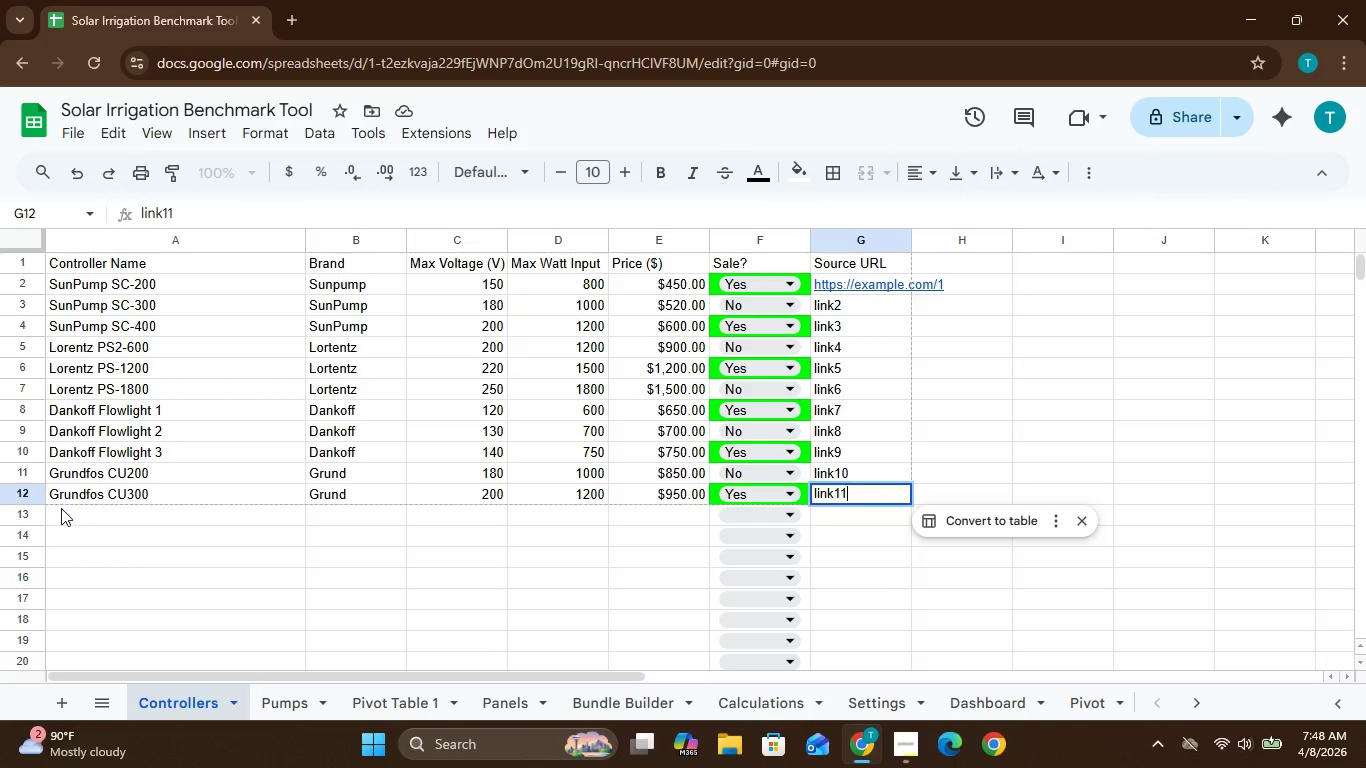 
left_click([58, 512])
 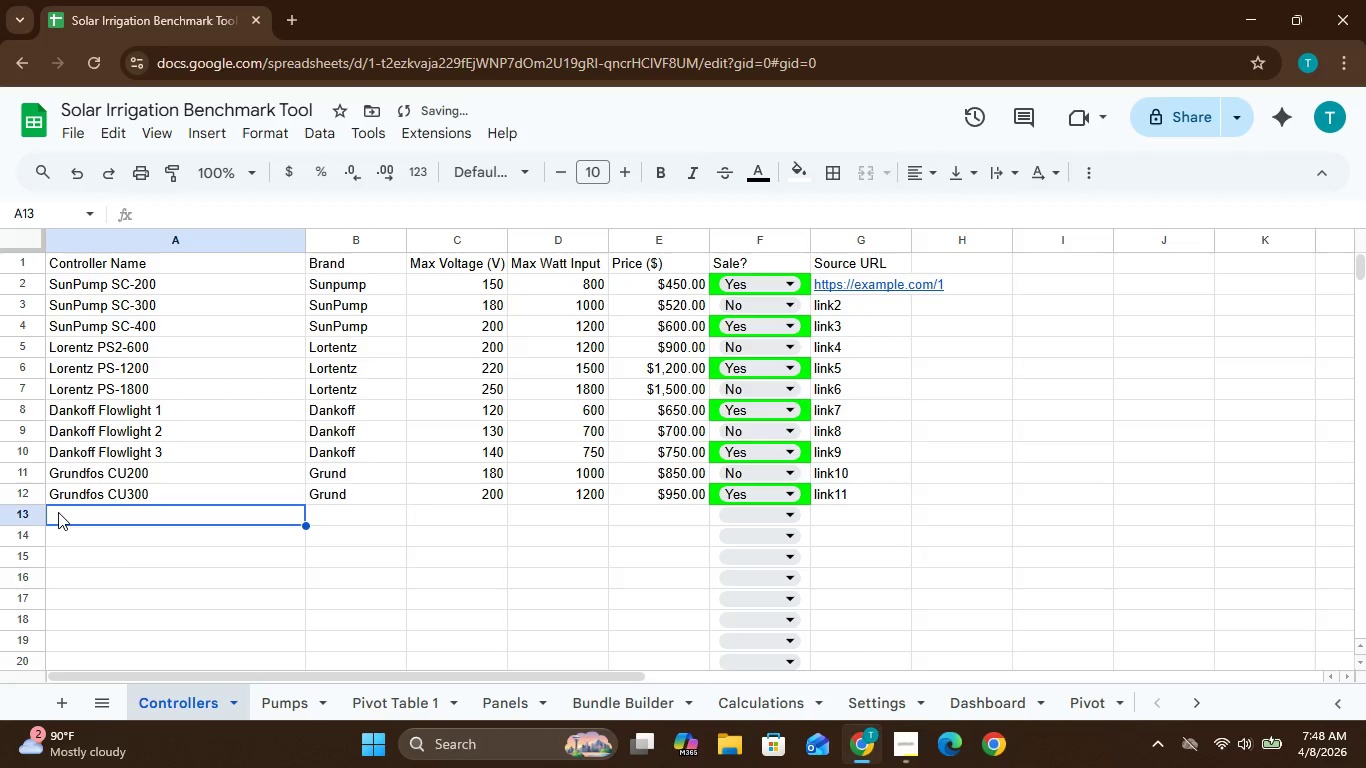 
type(Grundfos)
 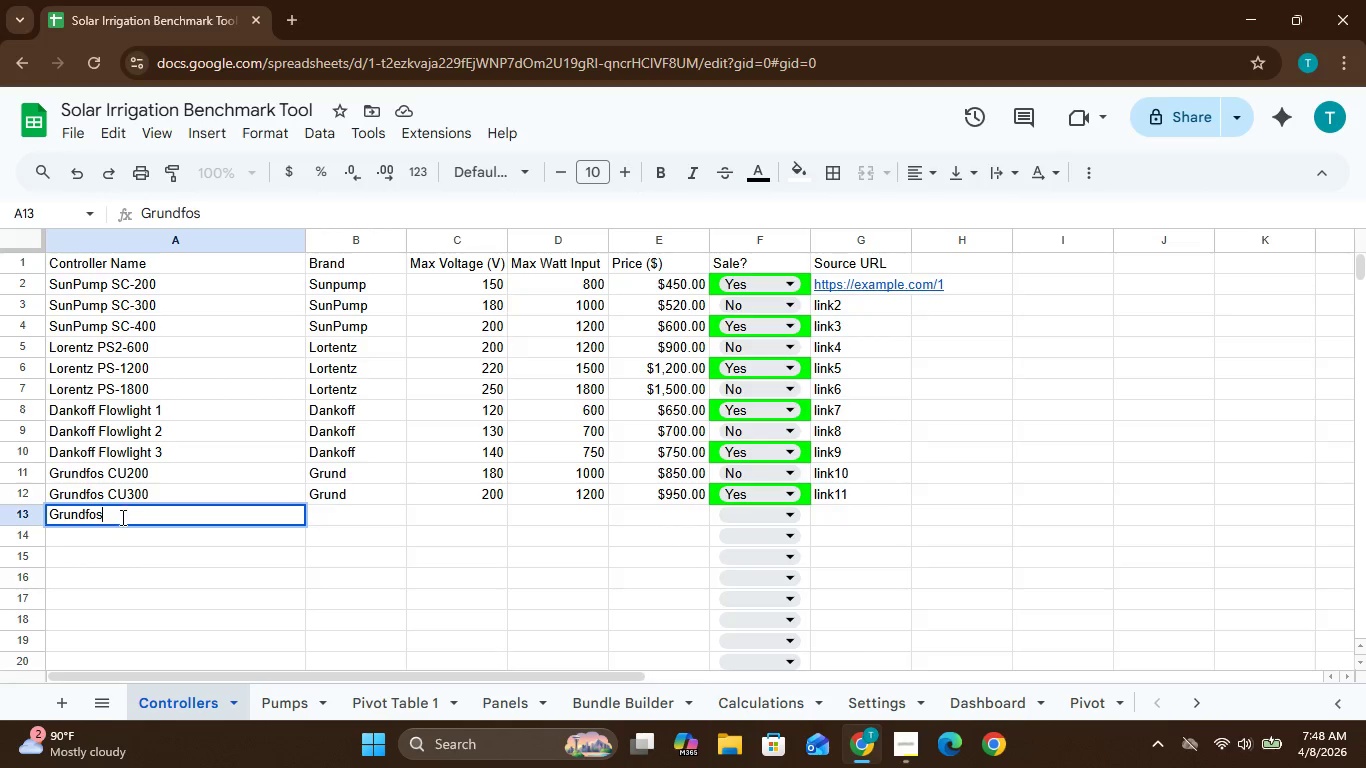 
wait(6.09)
 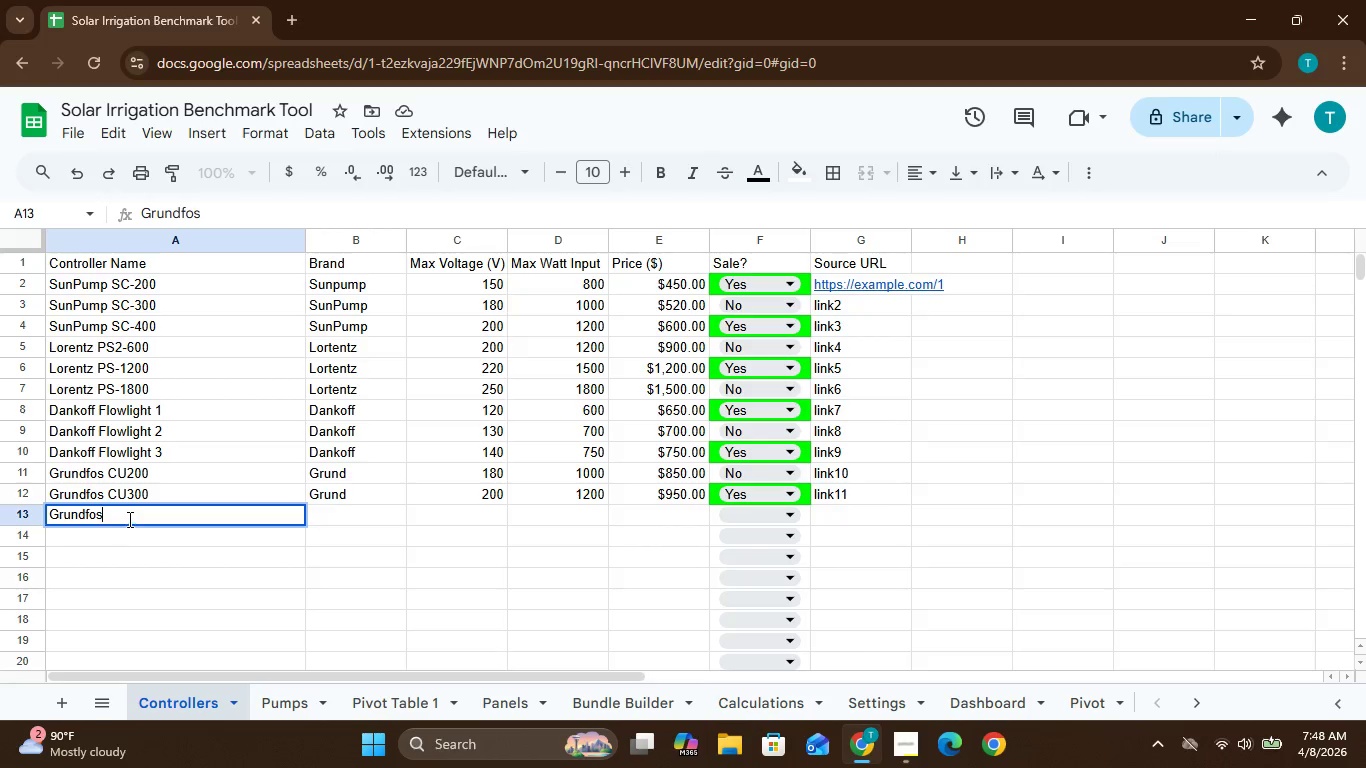 
key(Space)
 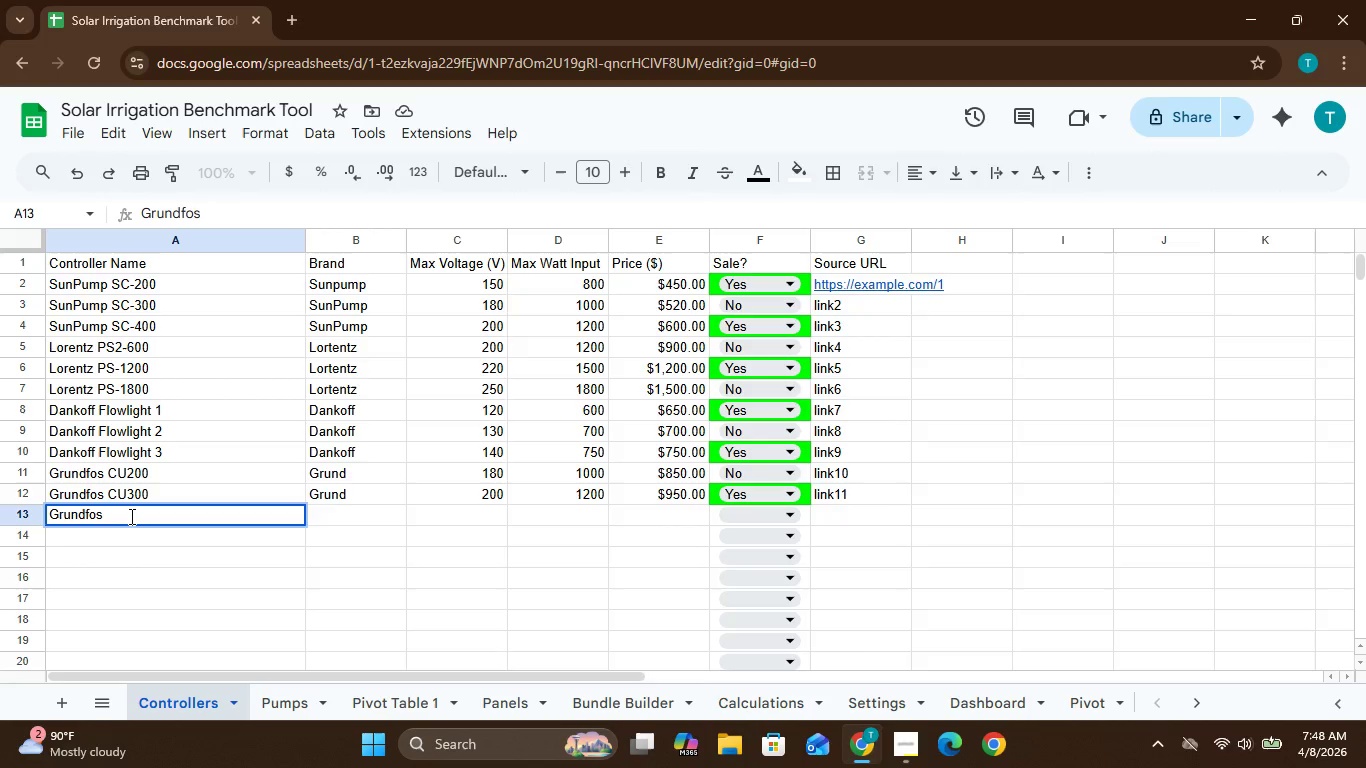 
type(CU400)
 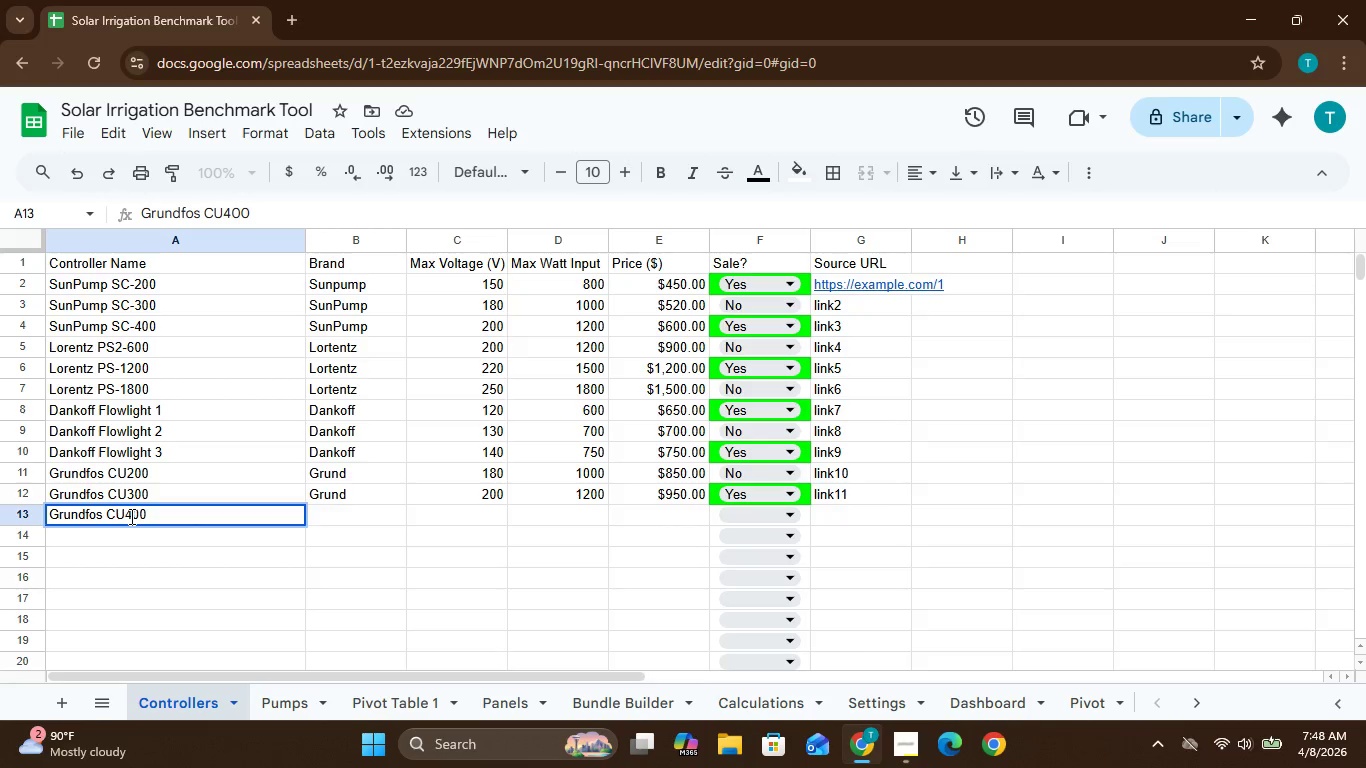 
wait(5.44)
 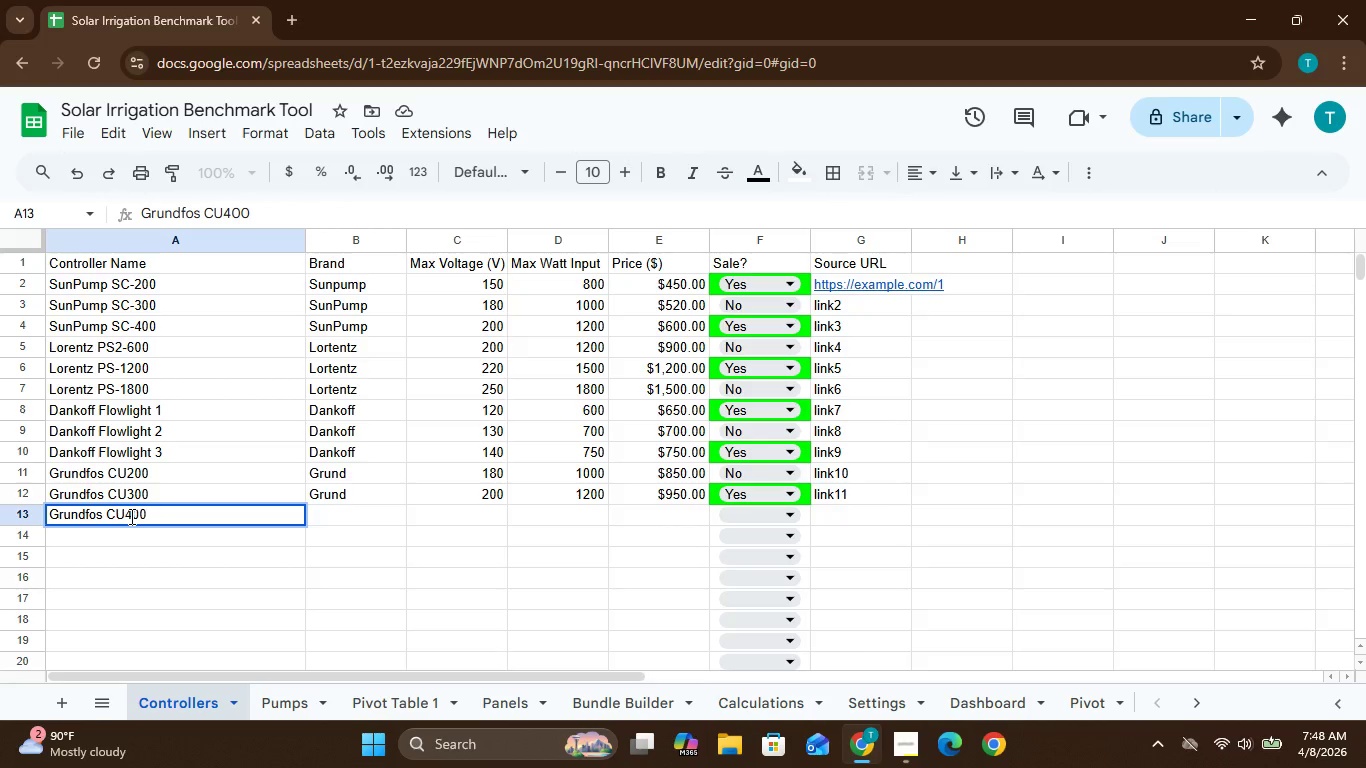 
left_click([317, 513])
 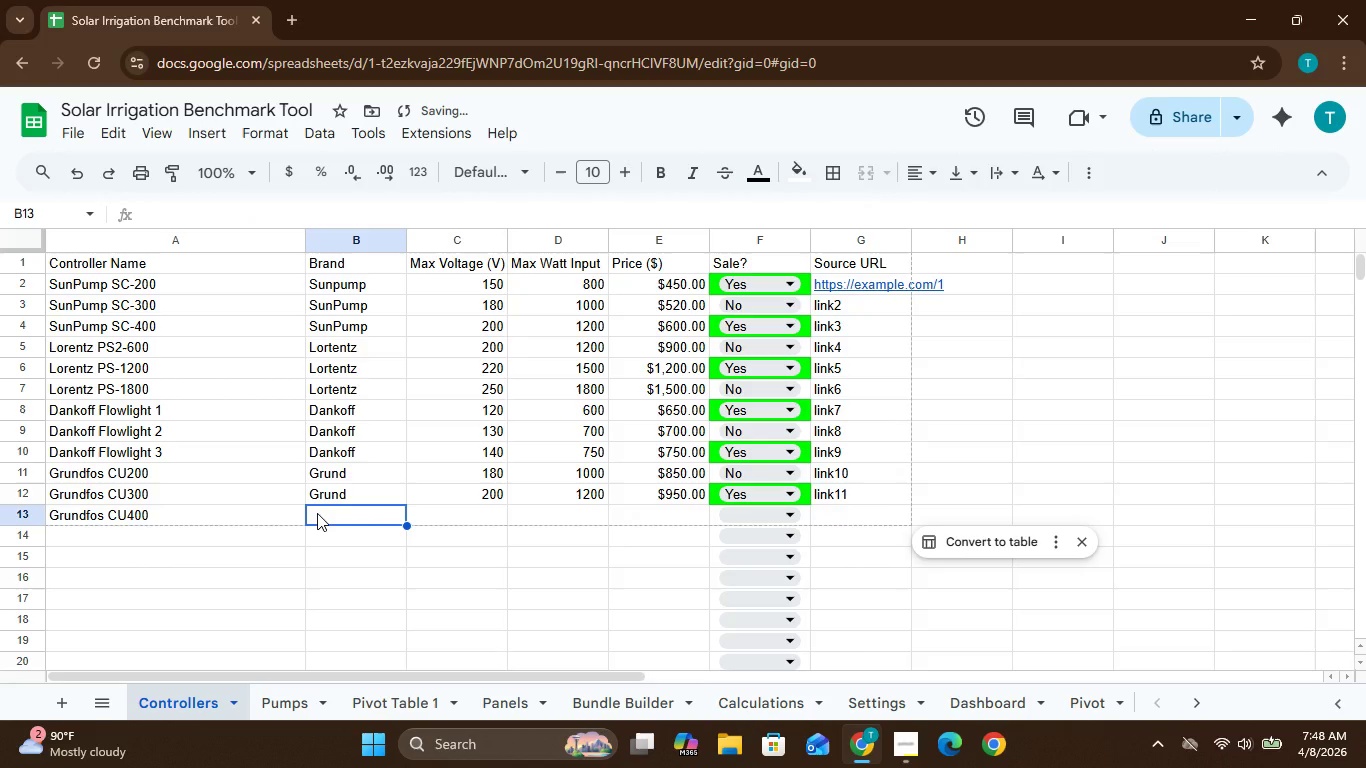 
key(Shift+G)
 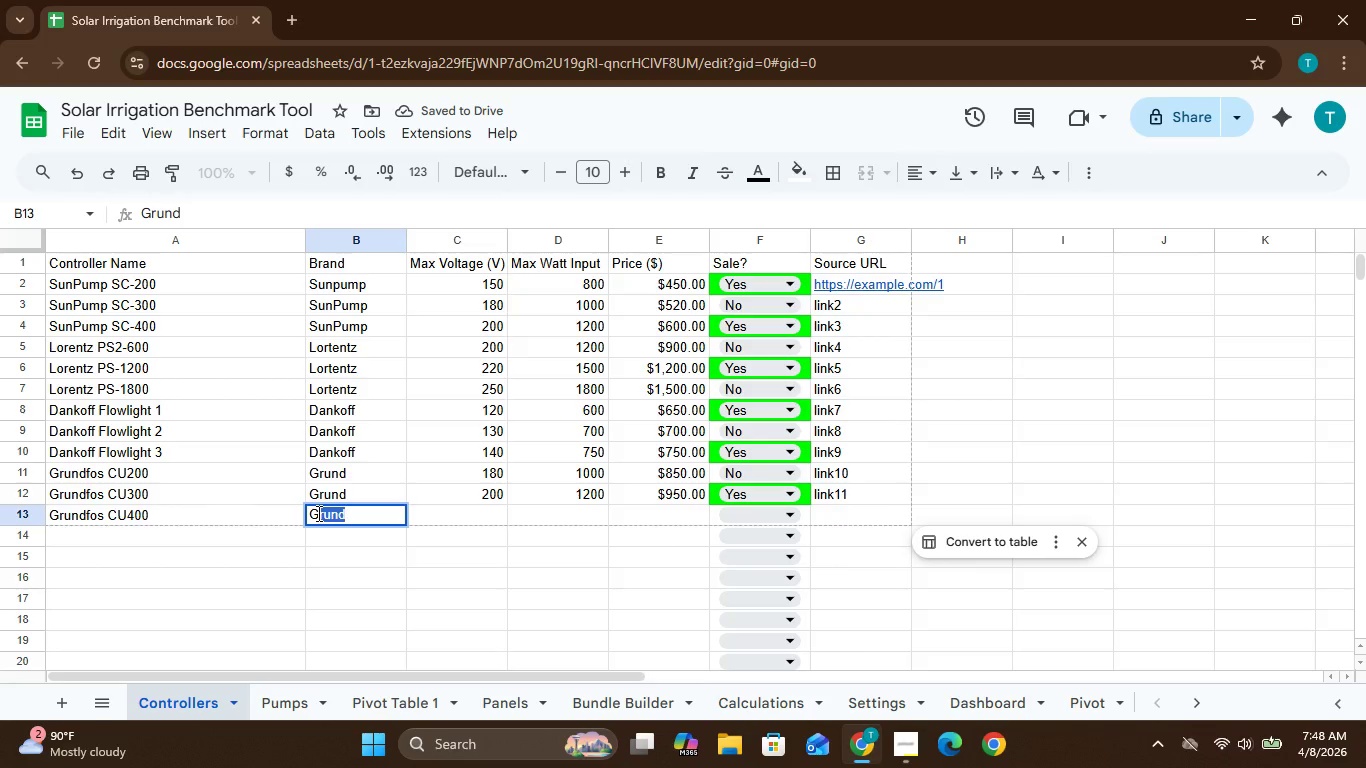 
key(Enter)
 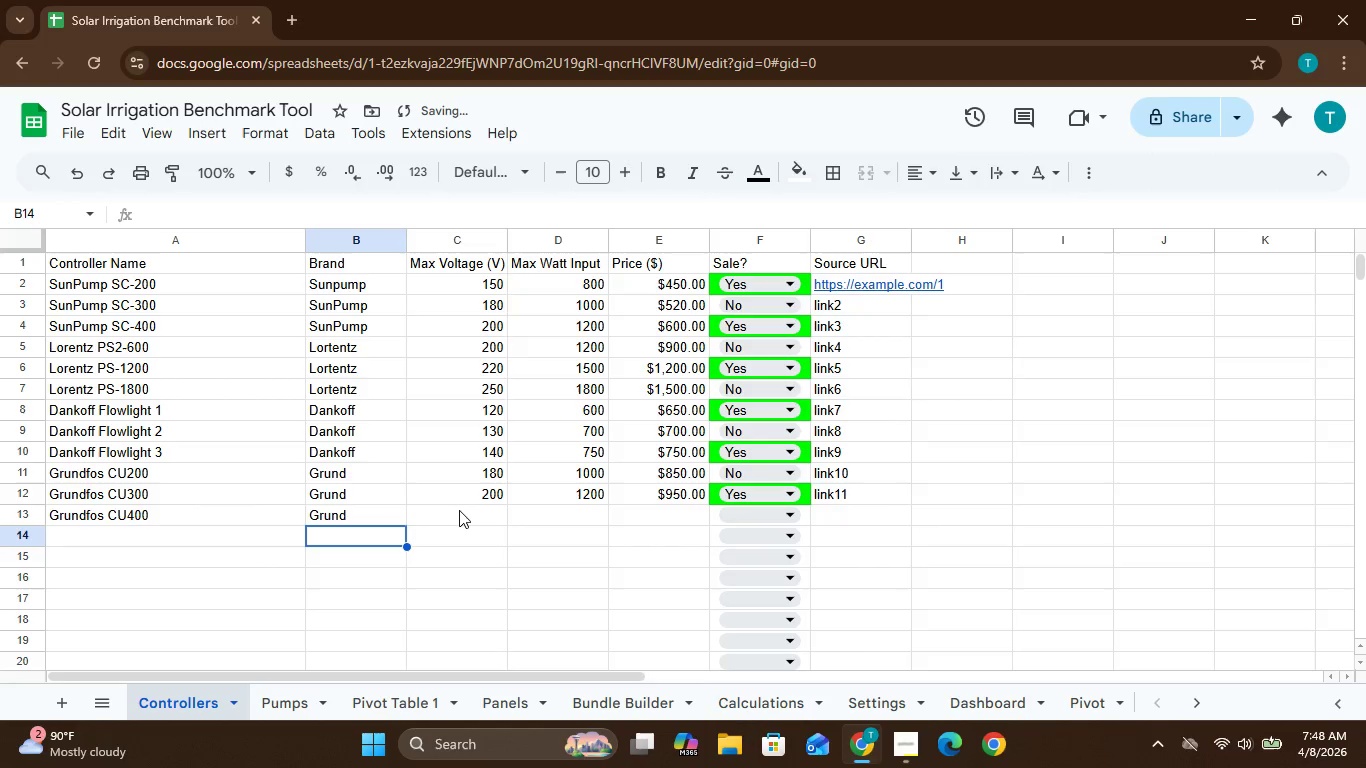 
left_click([457, 506])
 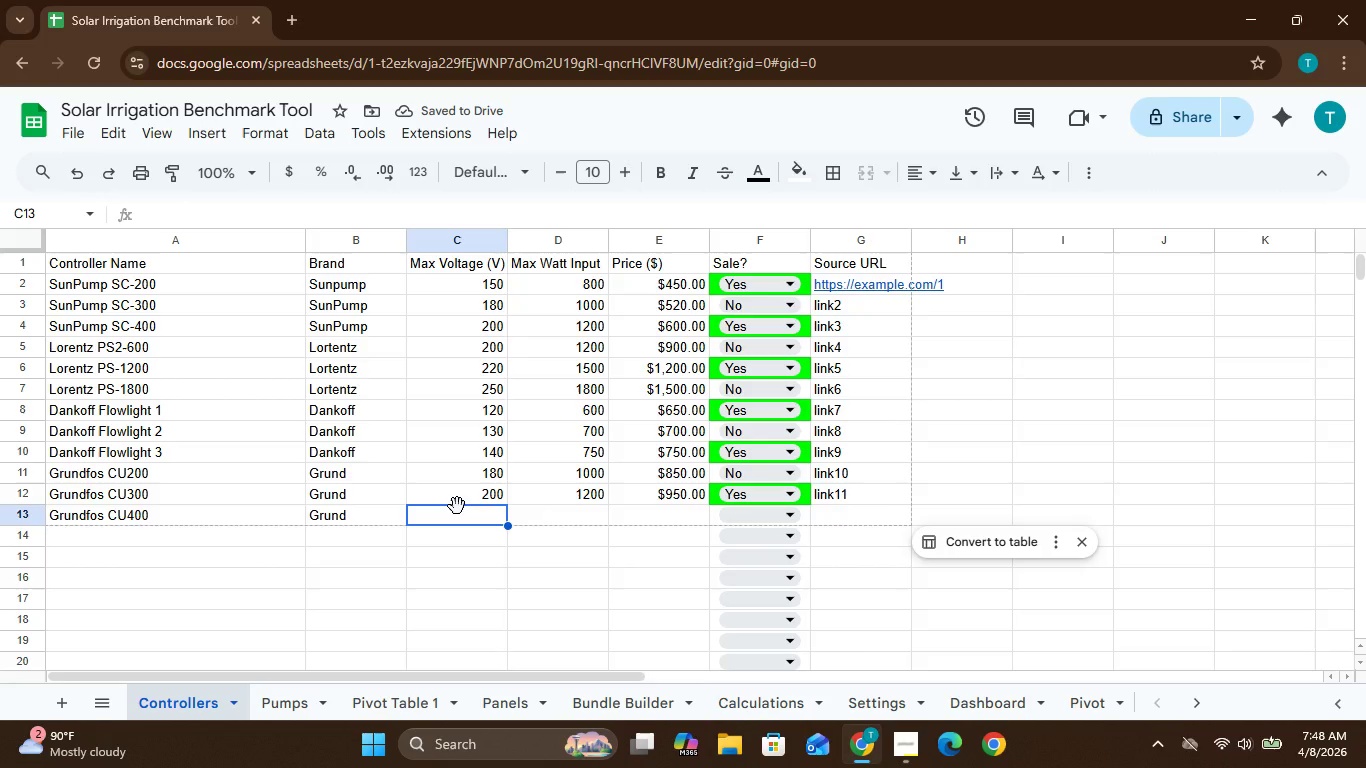 
type(220)
 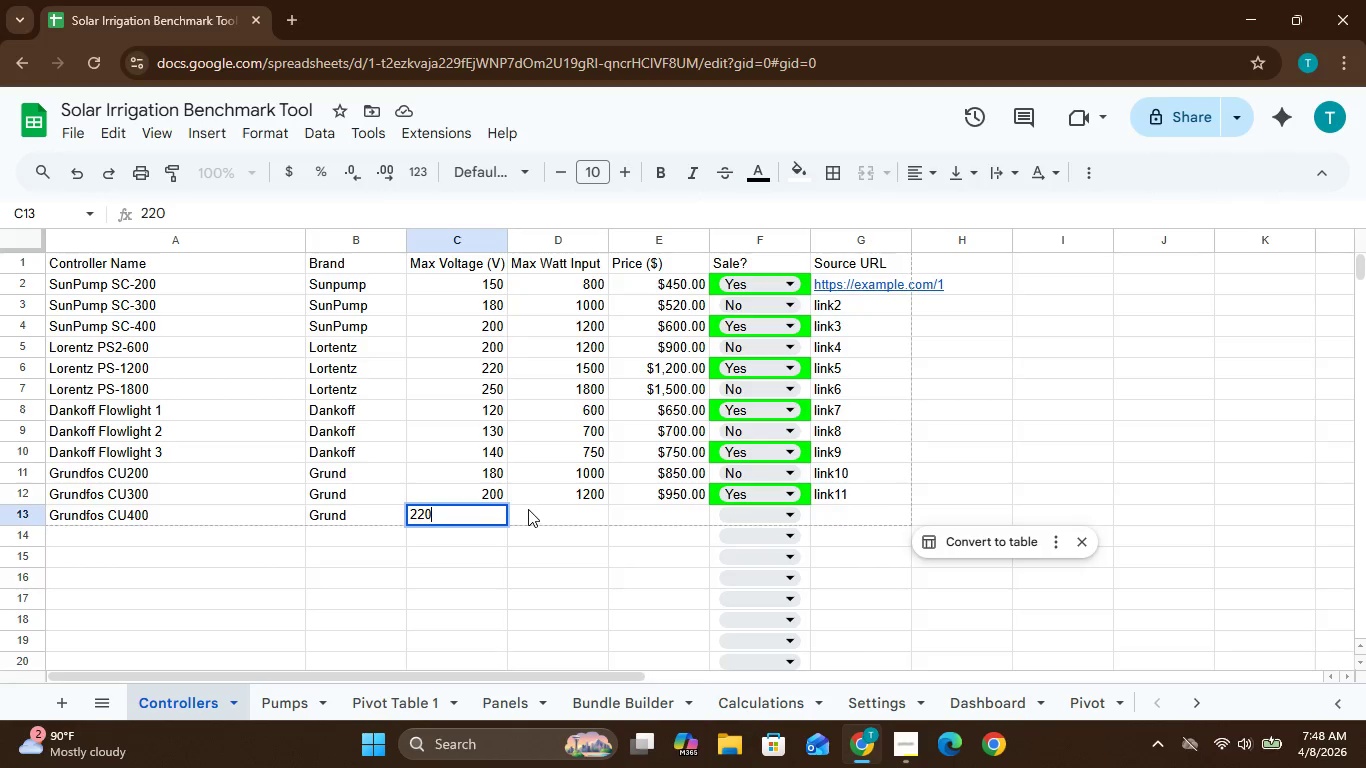 
left_click([528, 509])
 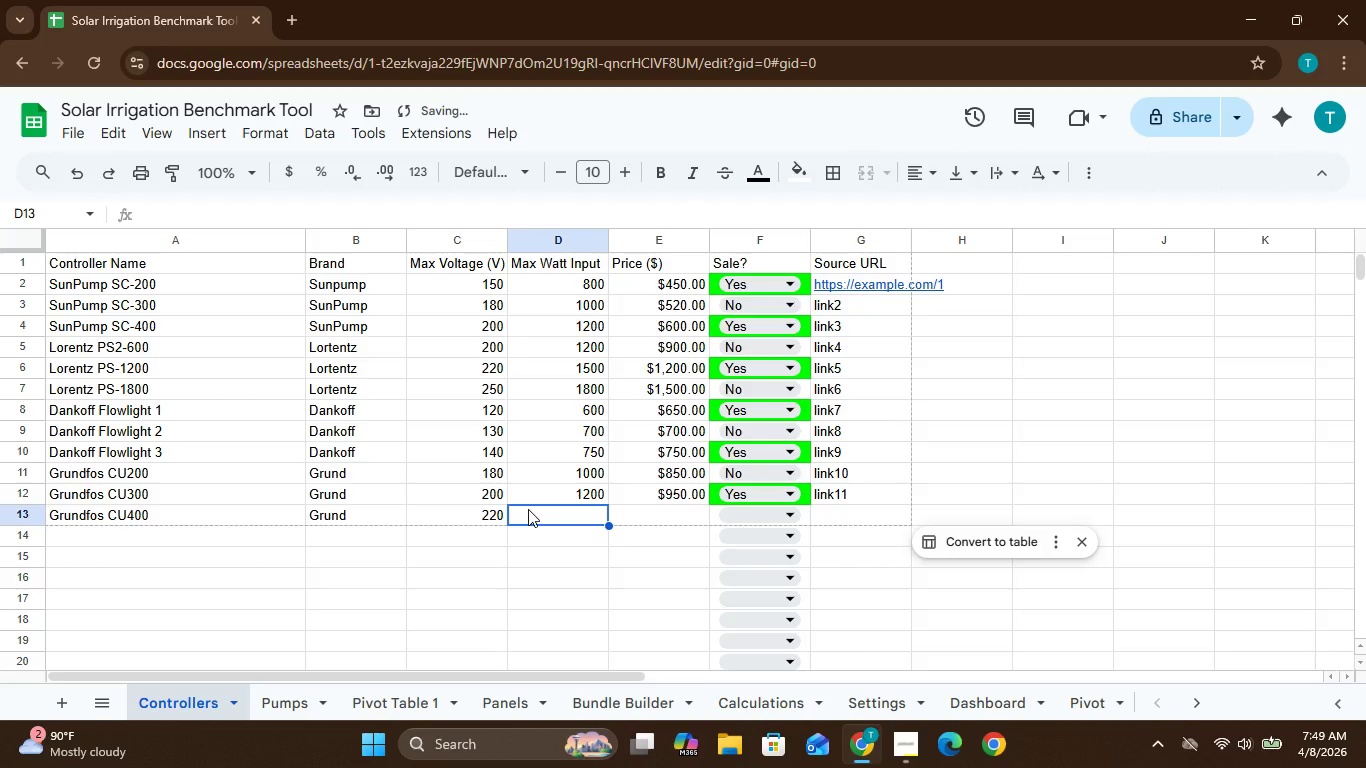 
type(15400)
 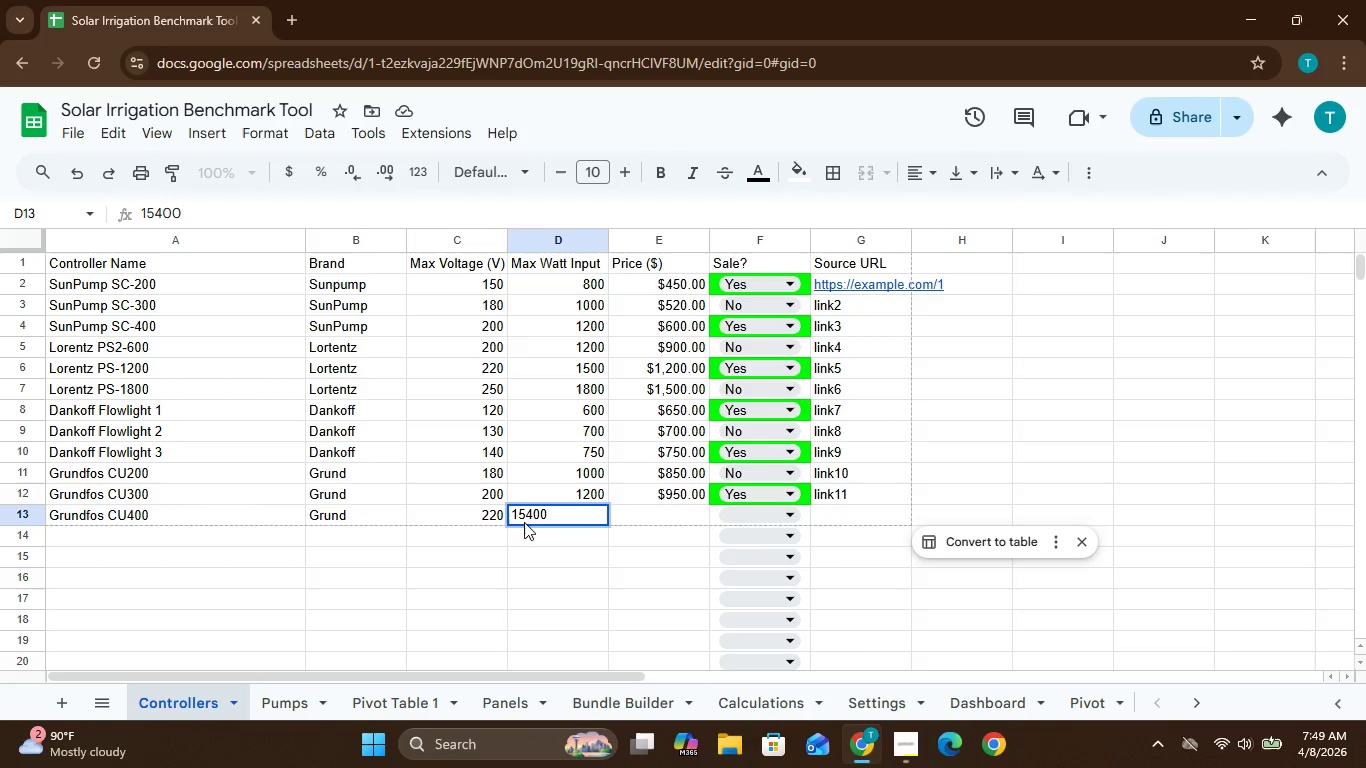 
left_click([524, 519])
 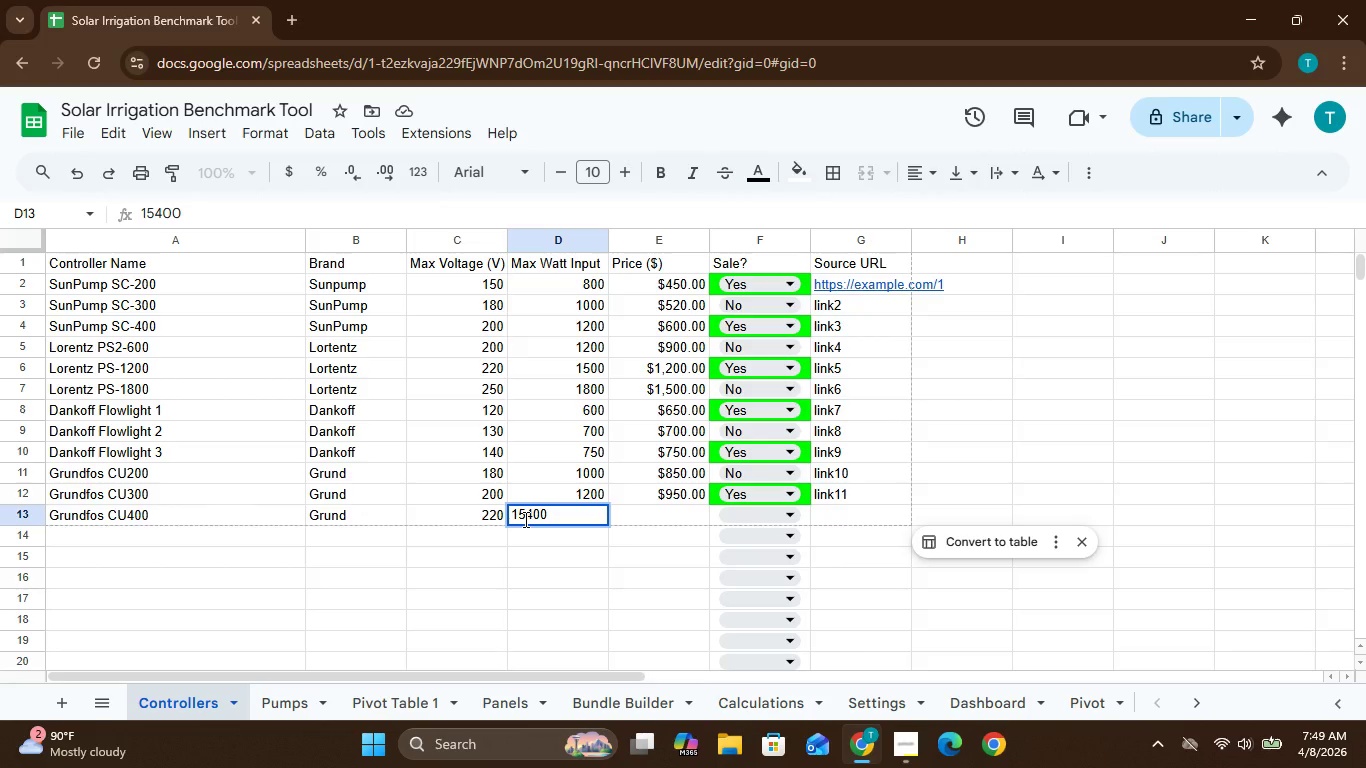 
key(Backspace)
 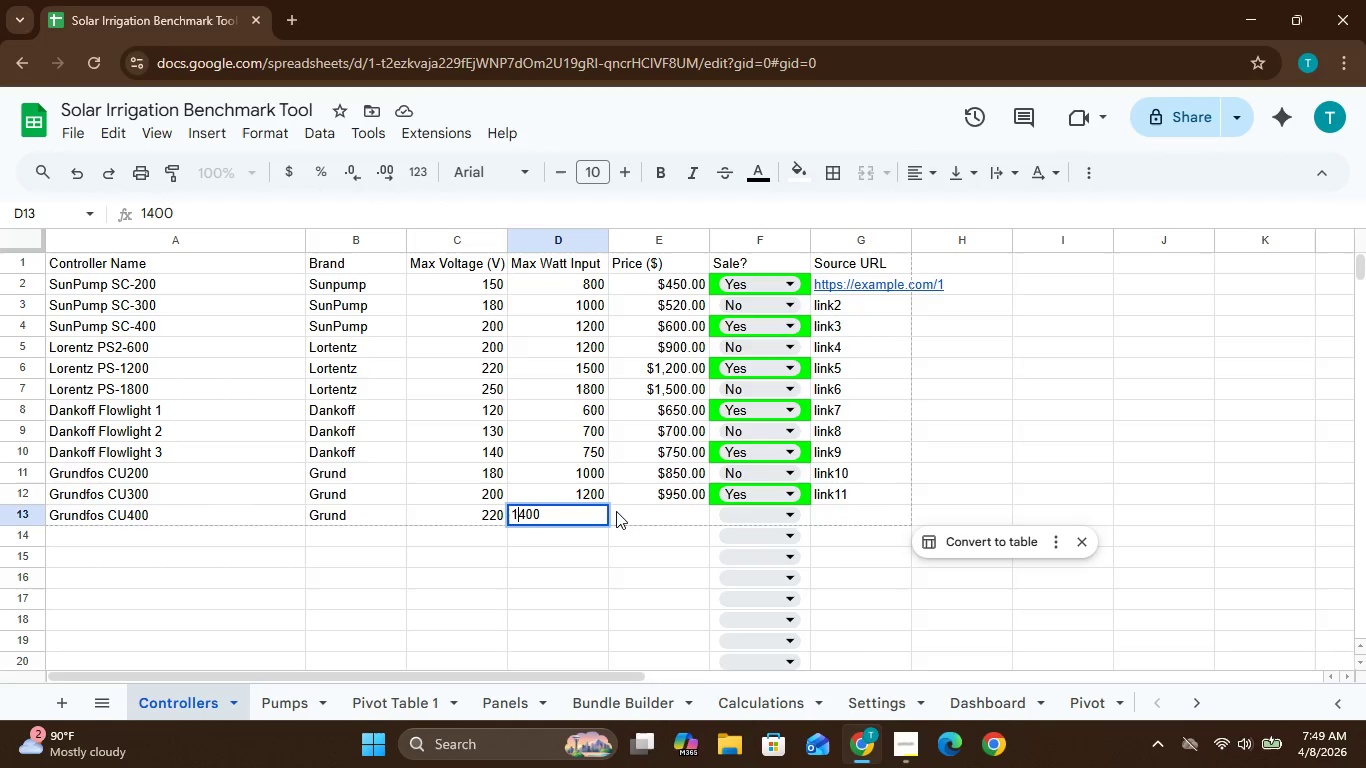 
left_click([618, 511])
 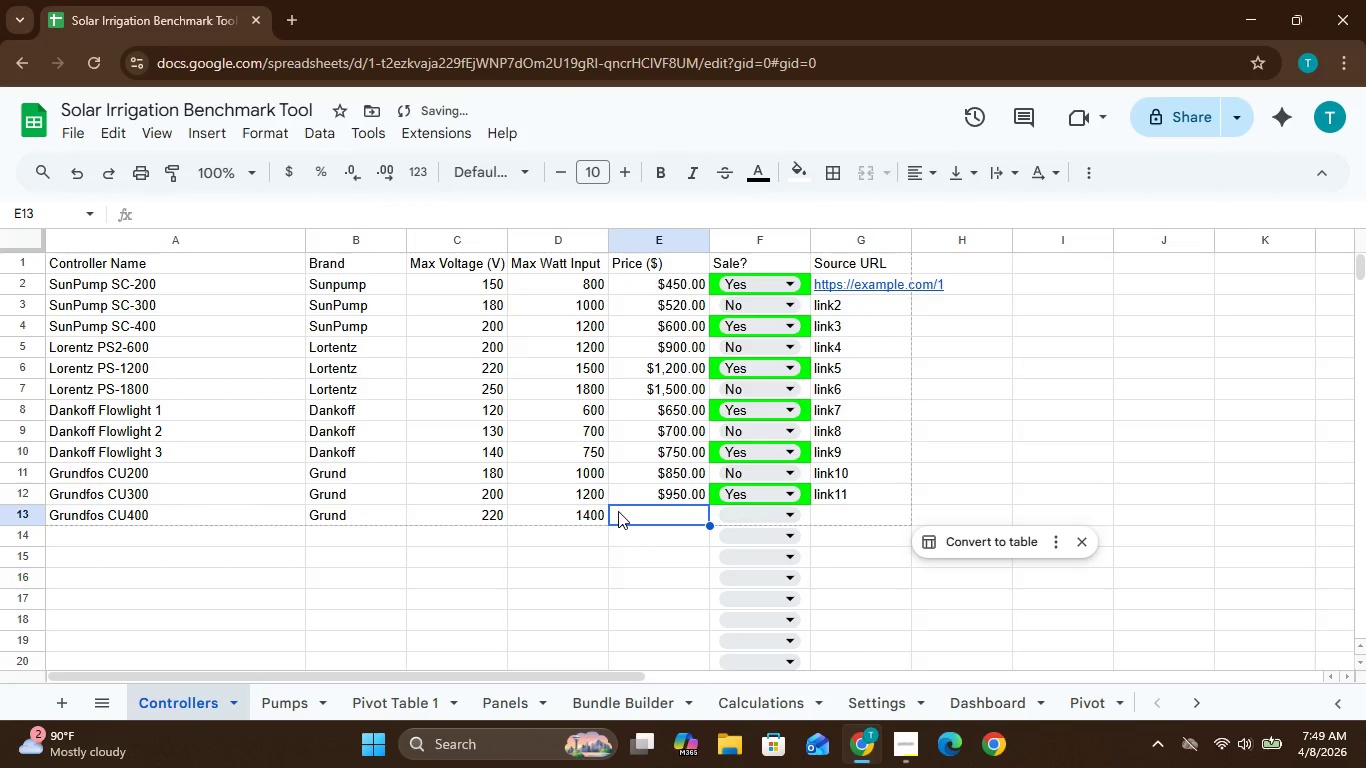 
type(1100)
 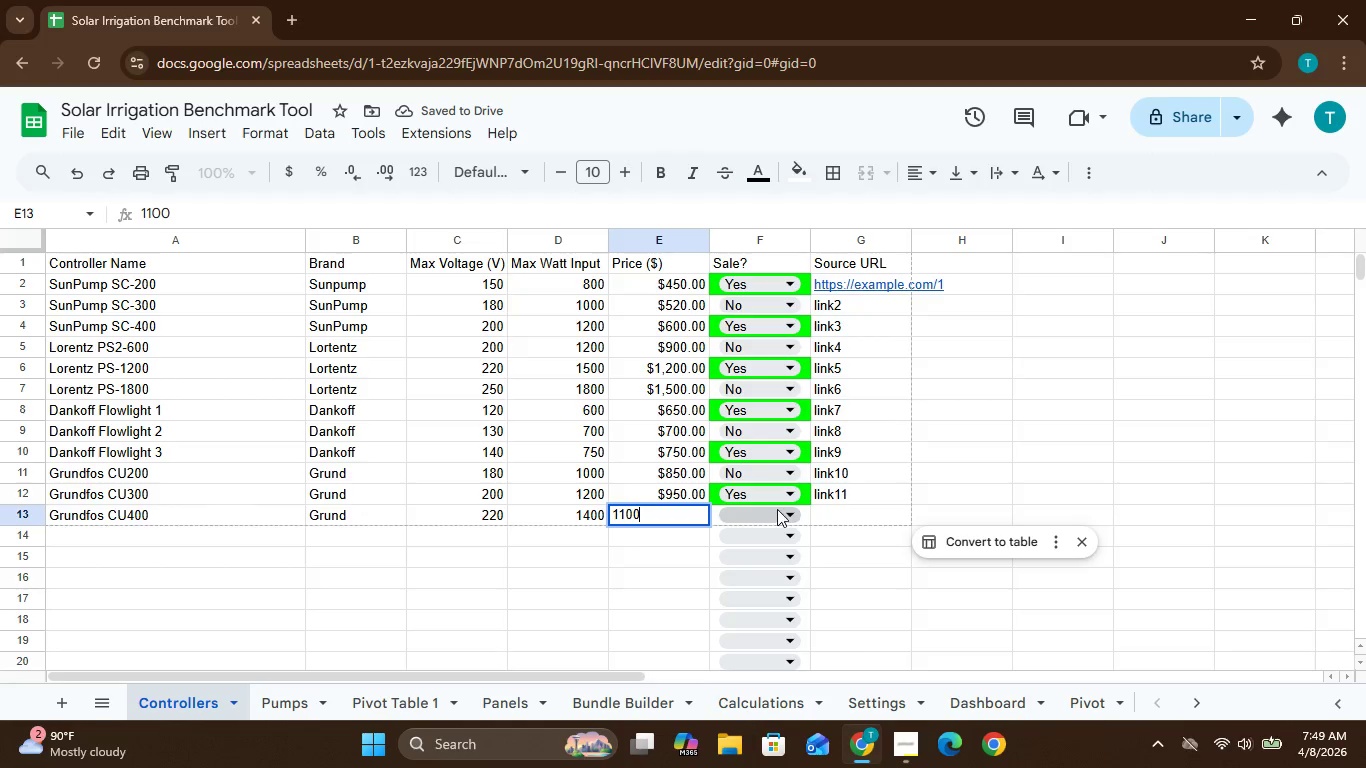 
left_click([787, 509])
 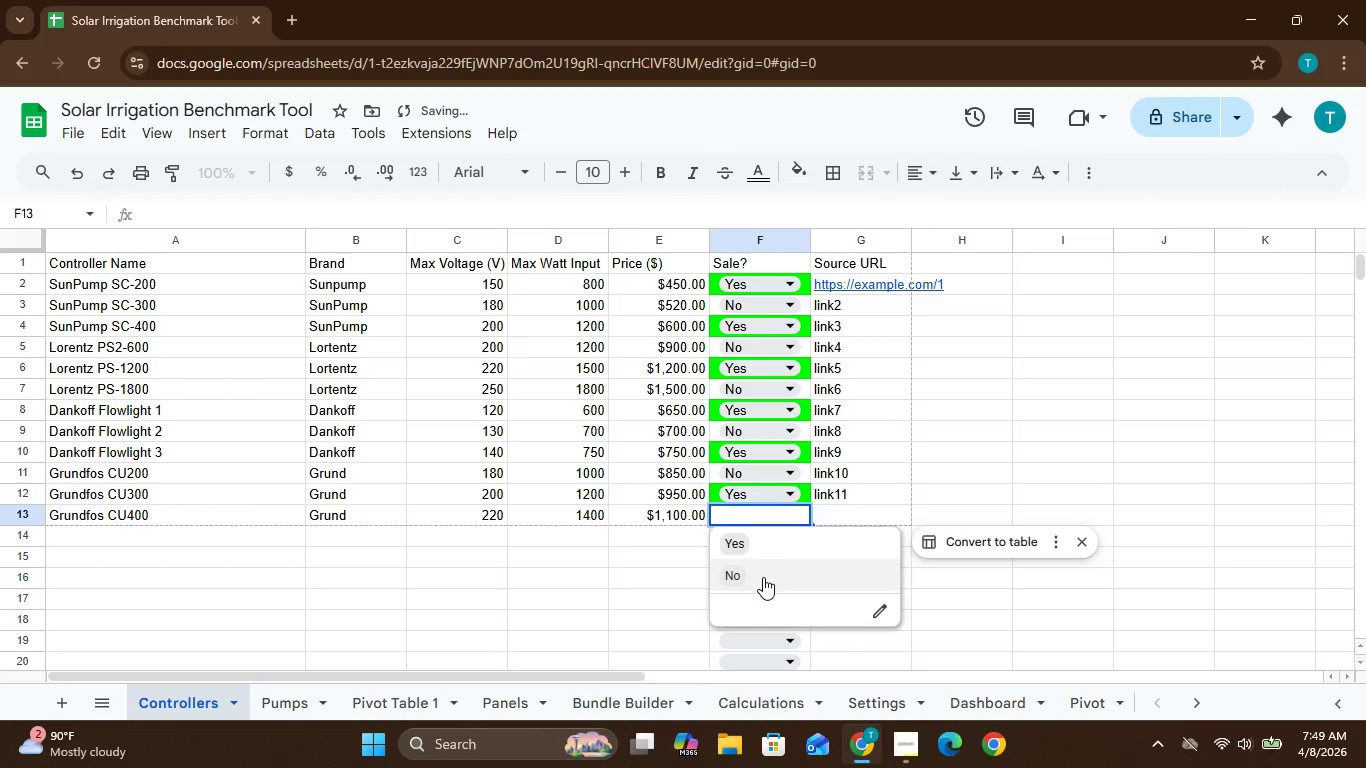 
left_click([763, 579])
 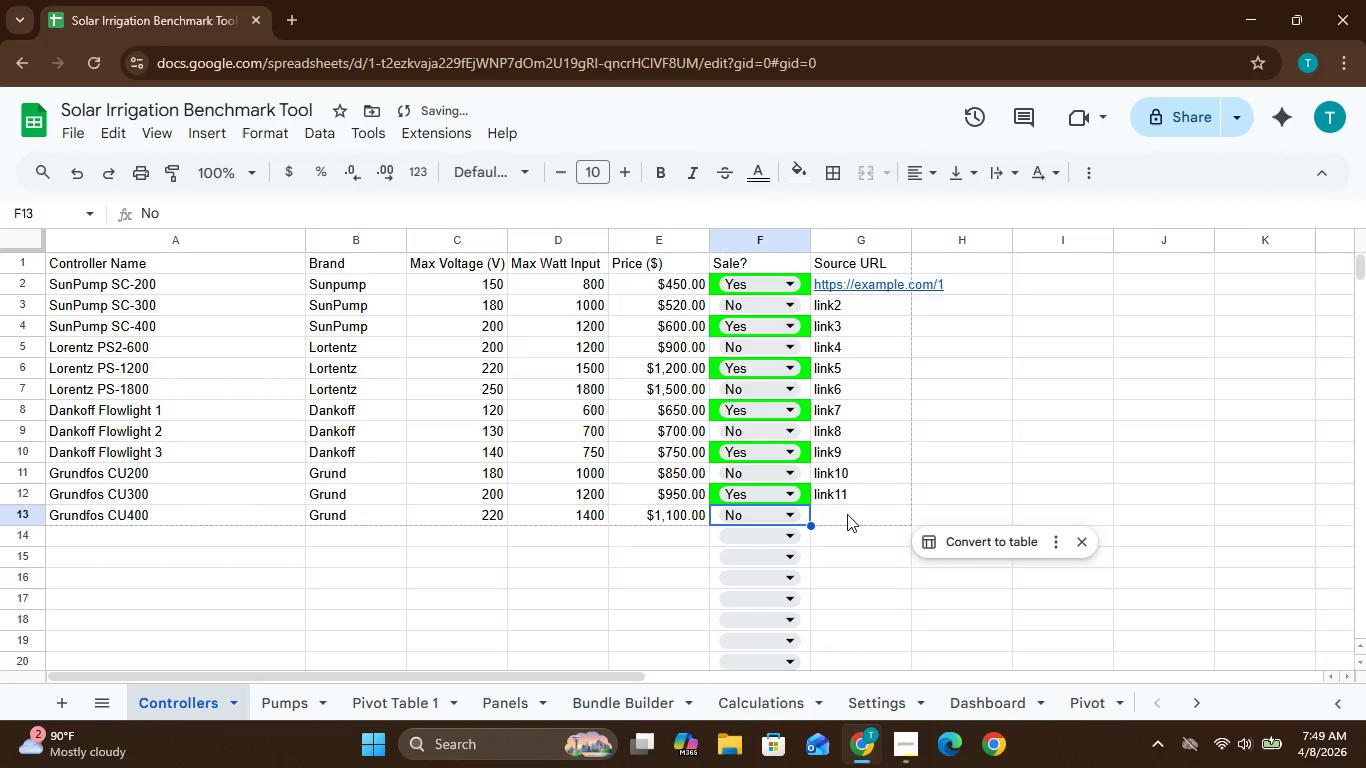 
left_click([841, 510])
 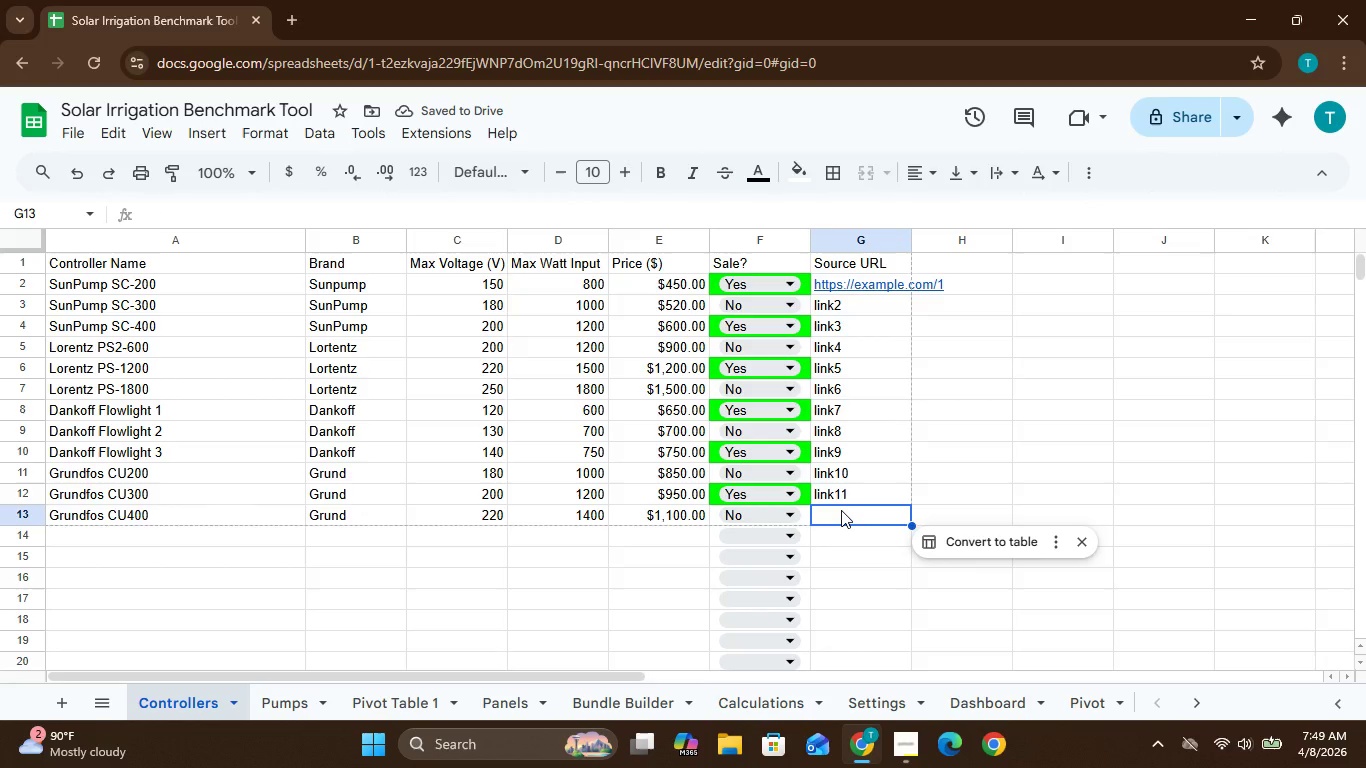 
type(linkl12)
 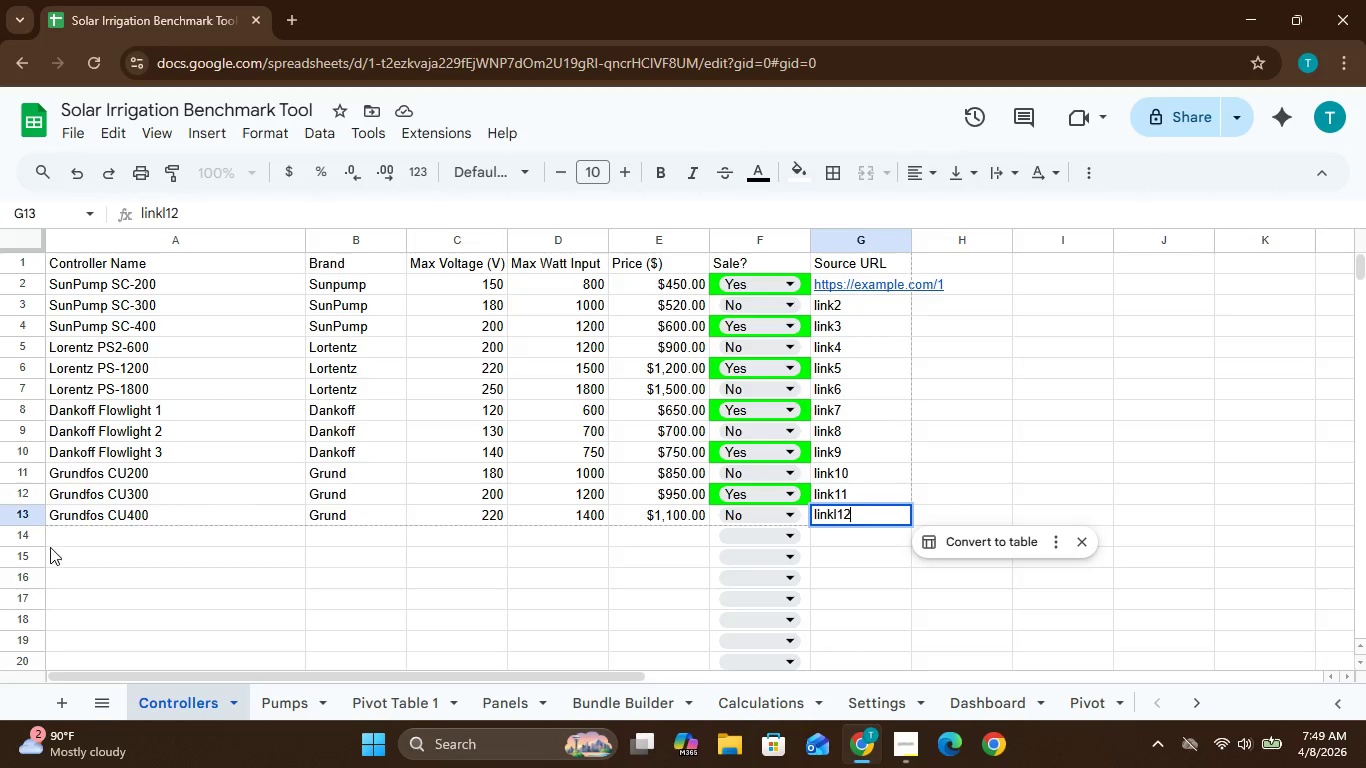 
left_click([59, 538])
 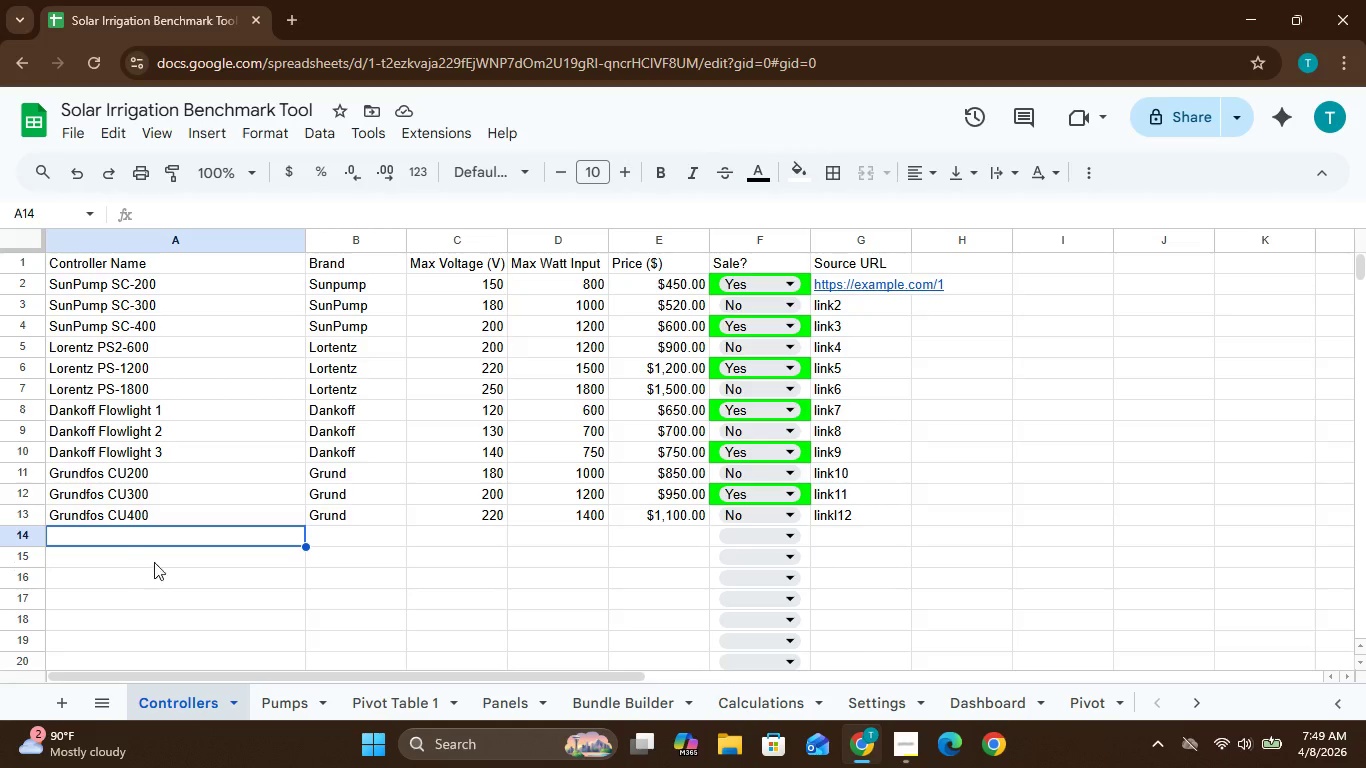 
wait(11.69)
 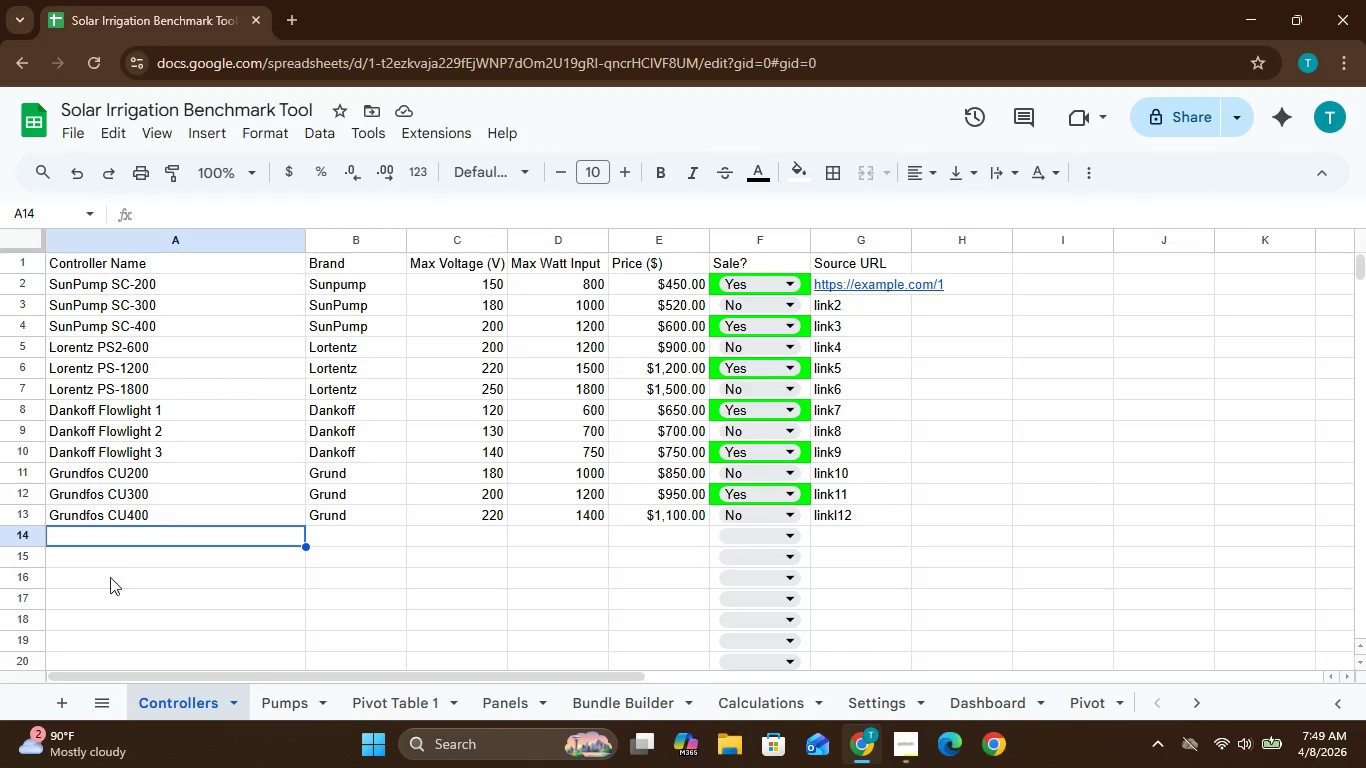 
type(Eco)
 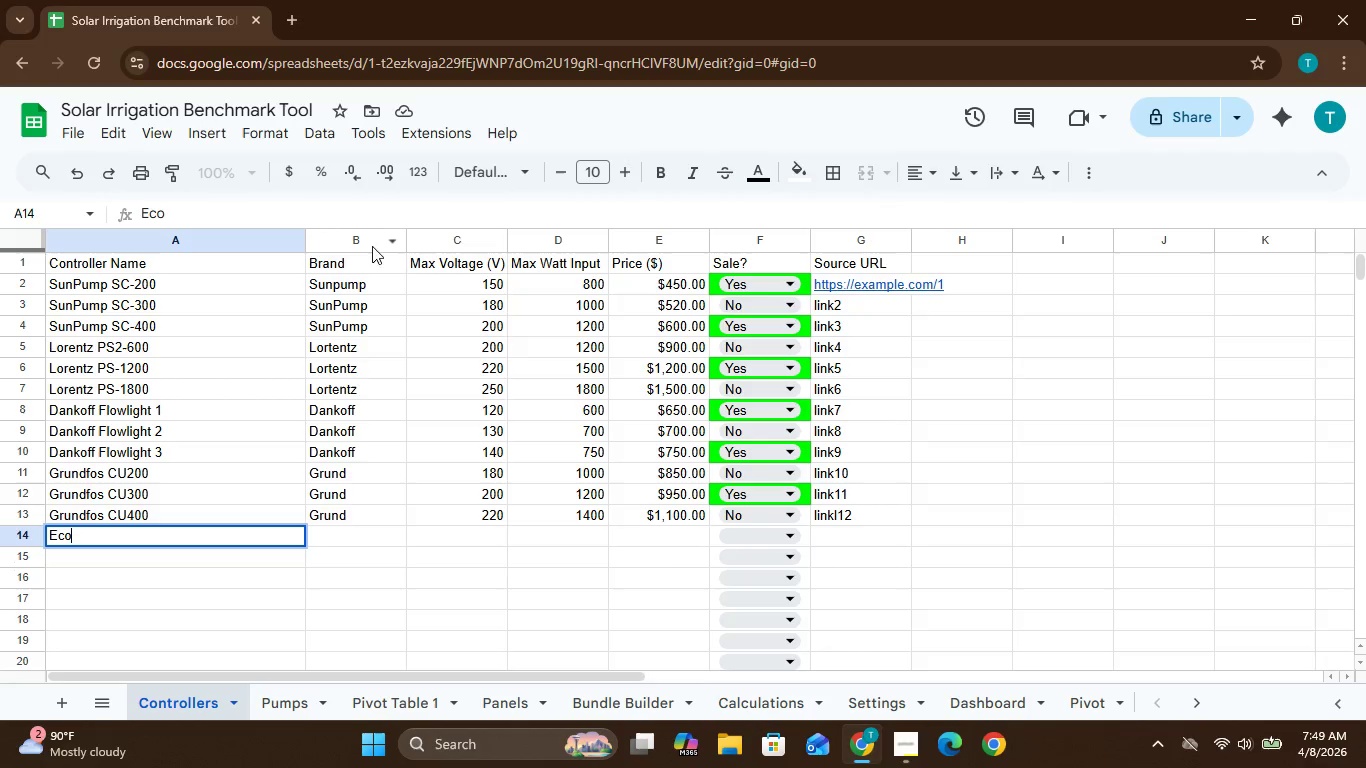 
wait(6.2)
 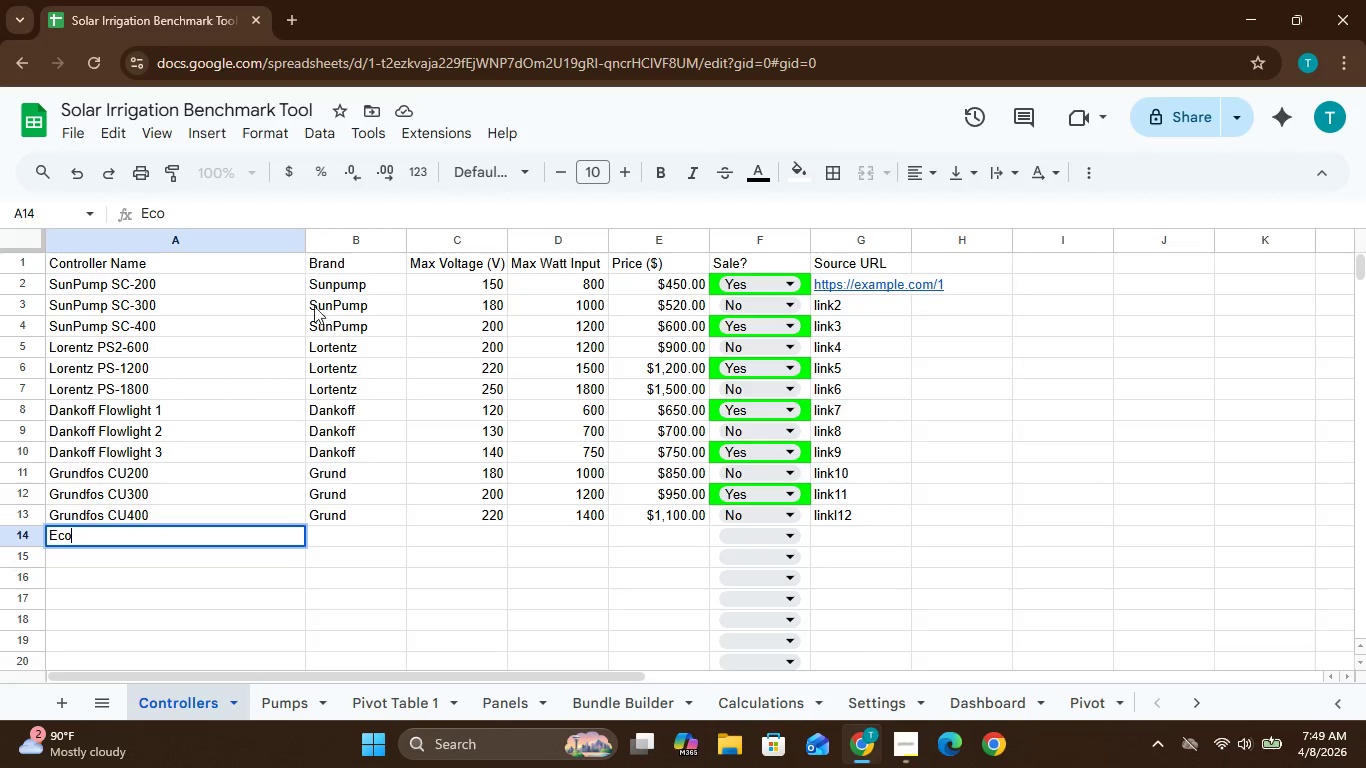 
hold_key(key=ShiftLeft, duration=1.17)
 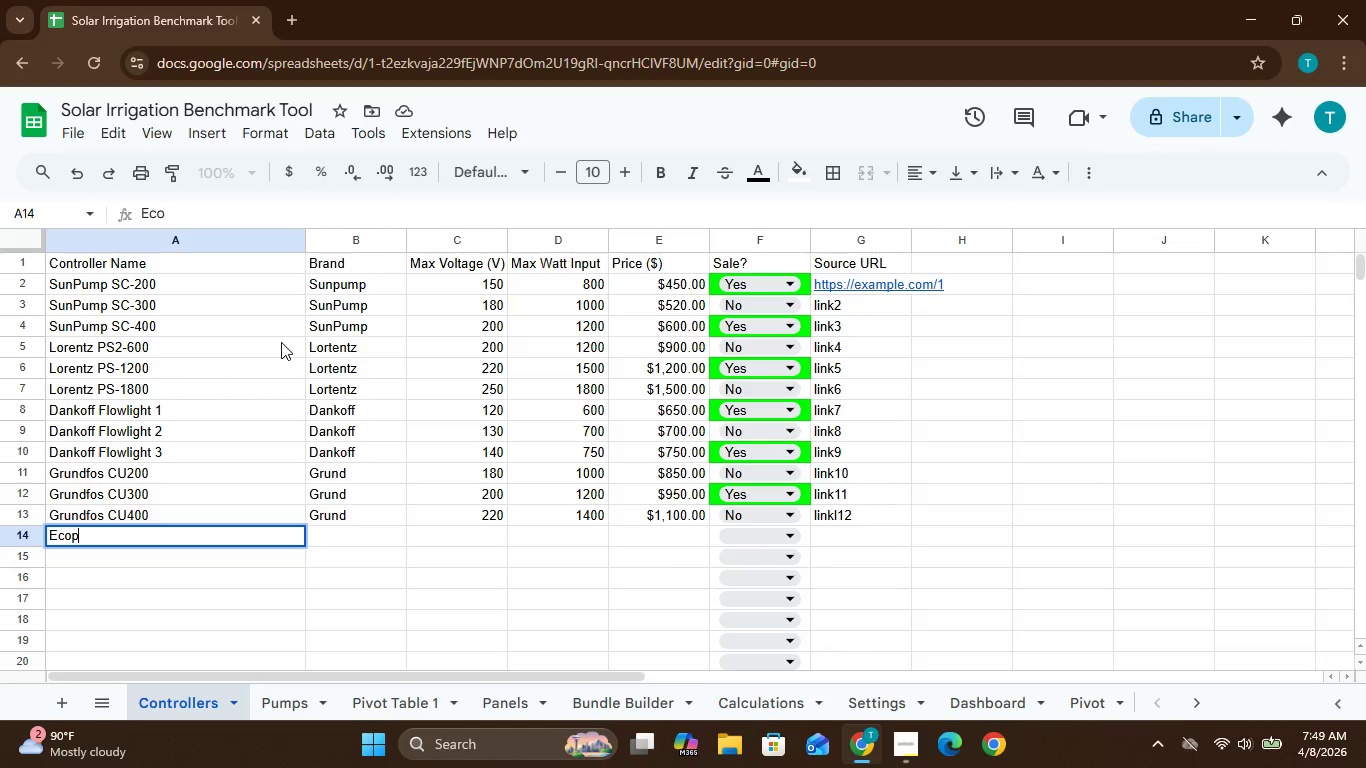 
type(p)
key(Backspace)
type(Pump)
 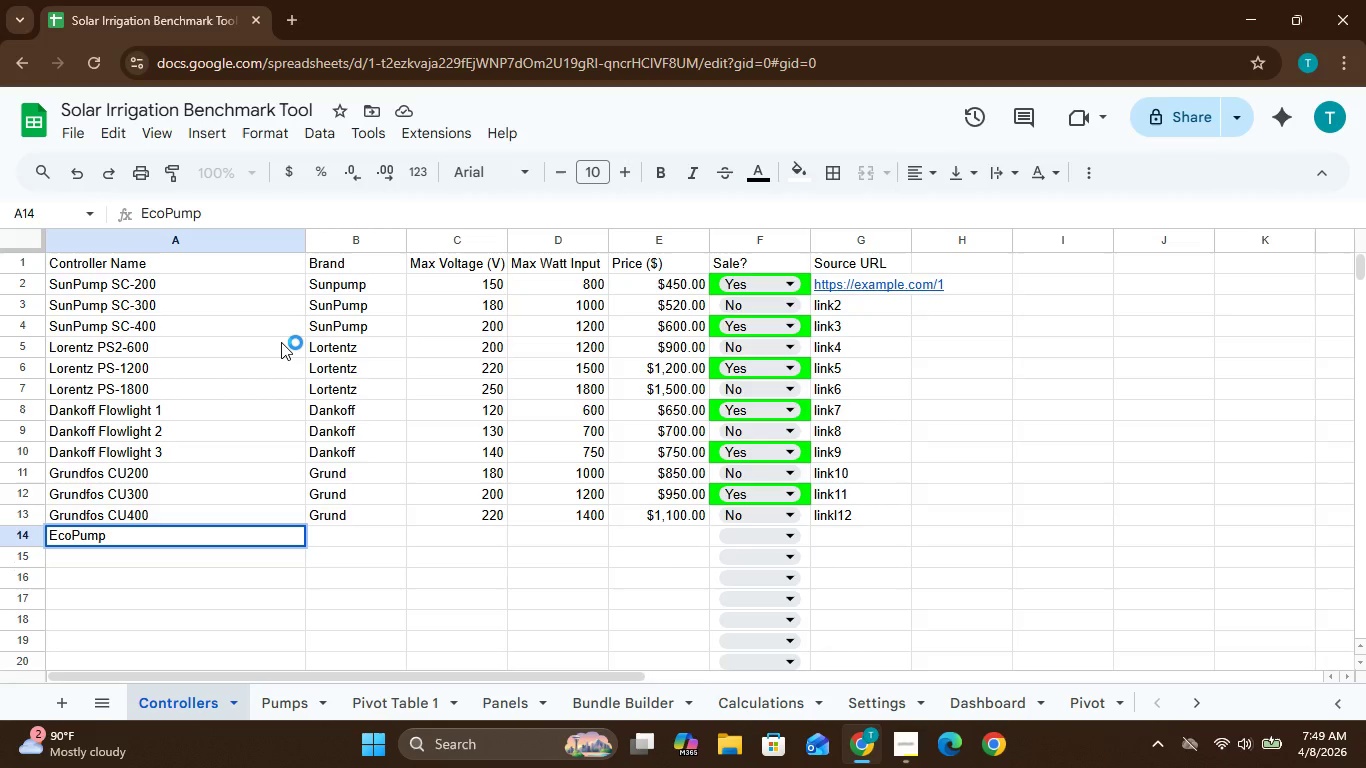 
left_click([323, 529])
 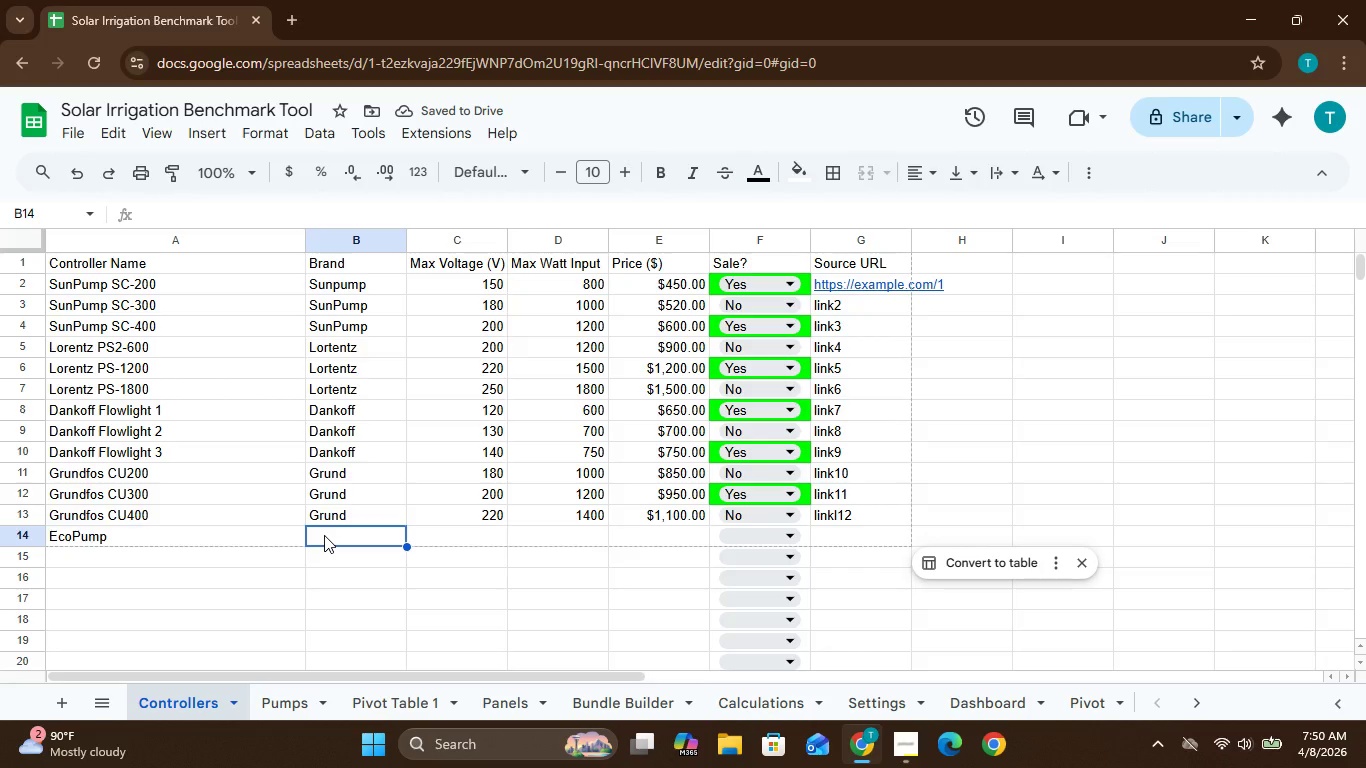 
wait(6.2)
 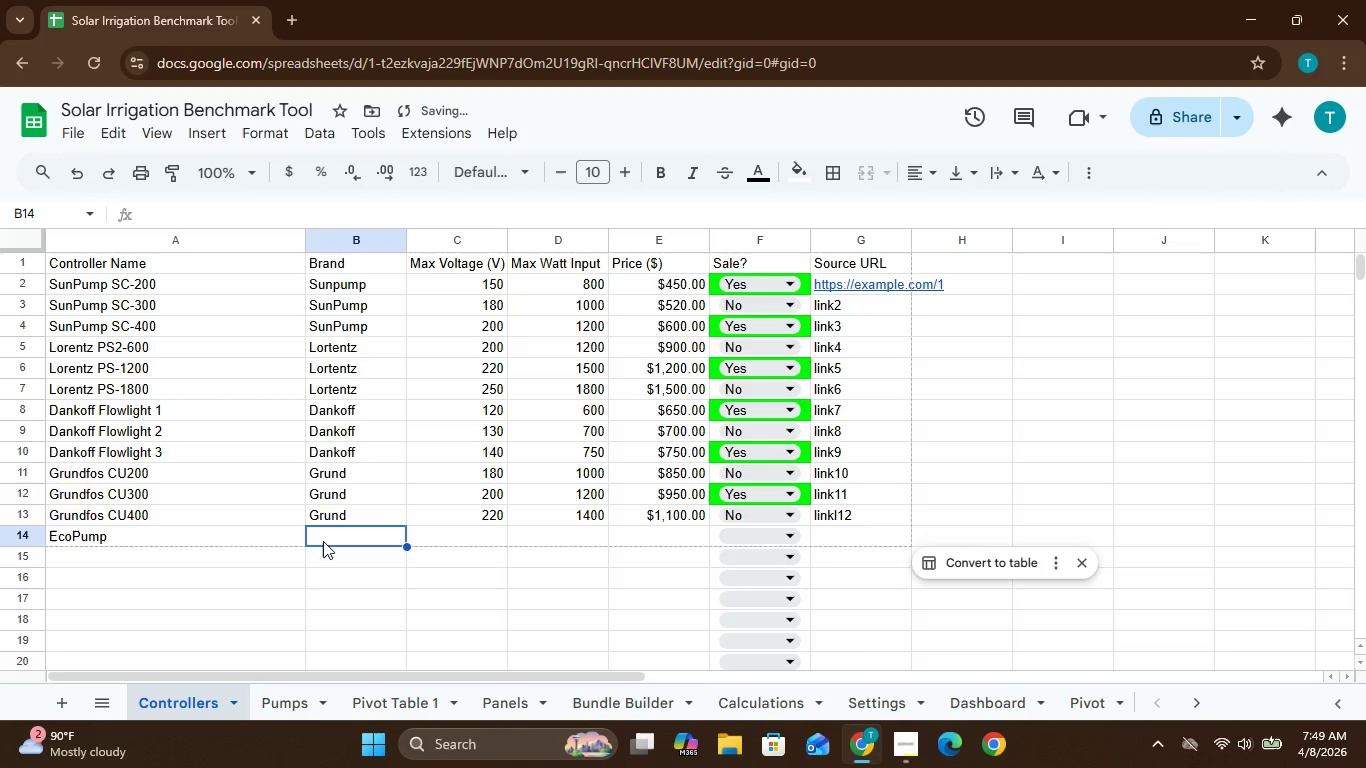 
type(Ecopump)
 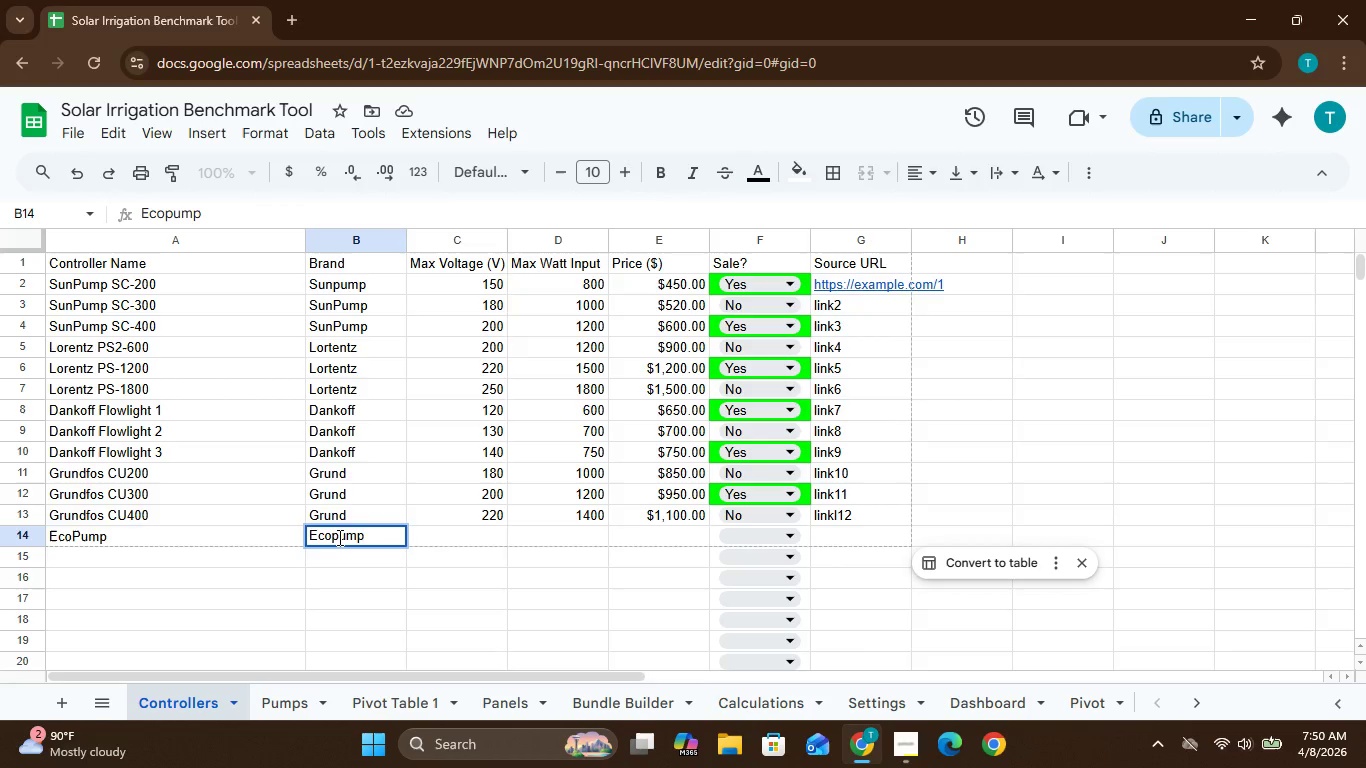 
left_click([337, 537])
 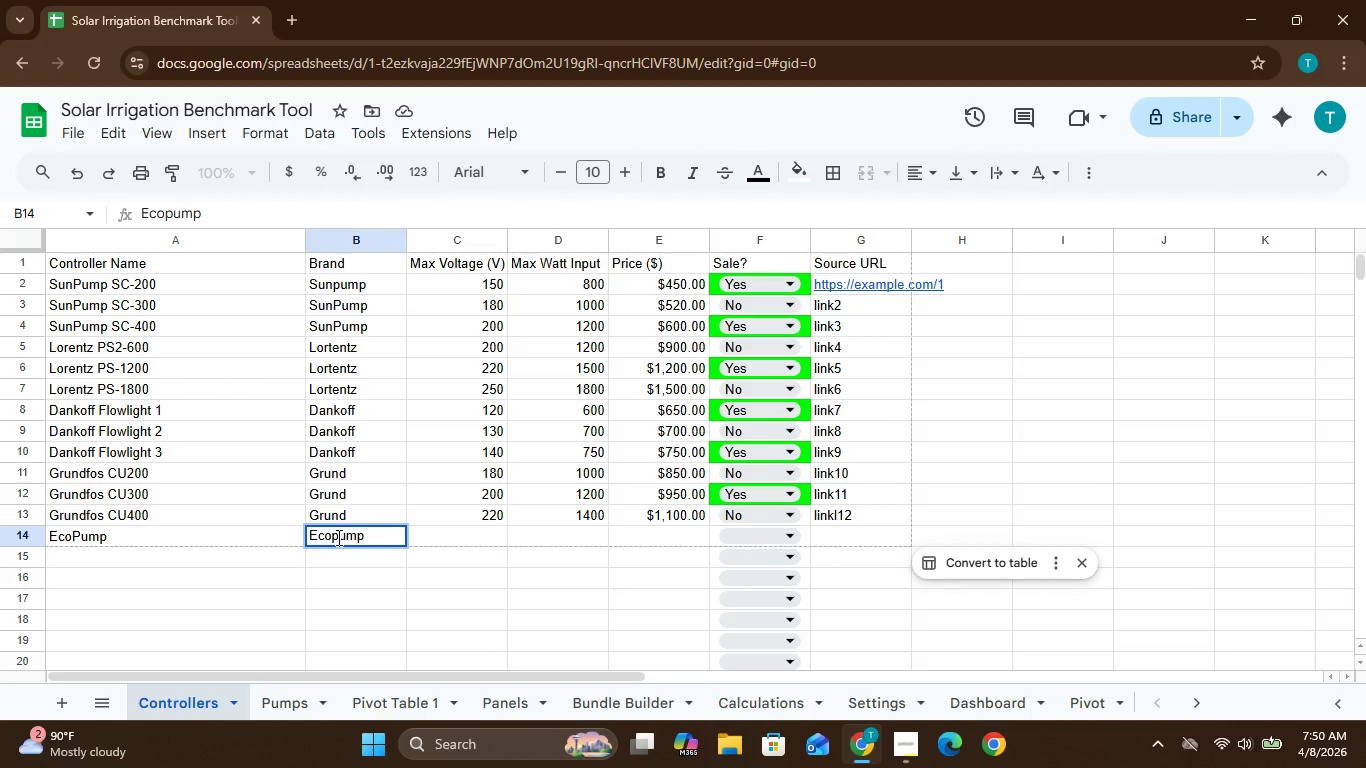 
key(Backspace)
 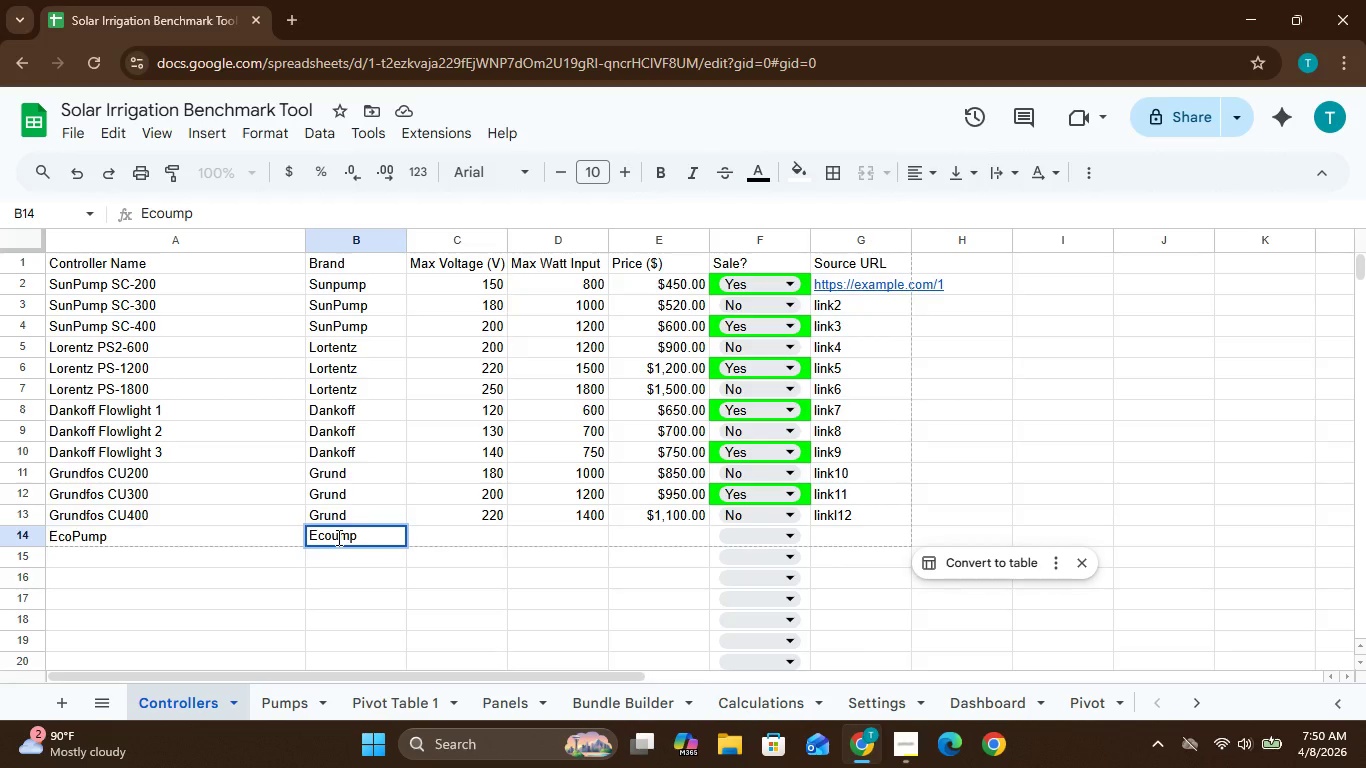 
key(Shift+P)
 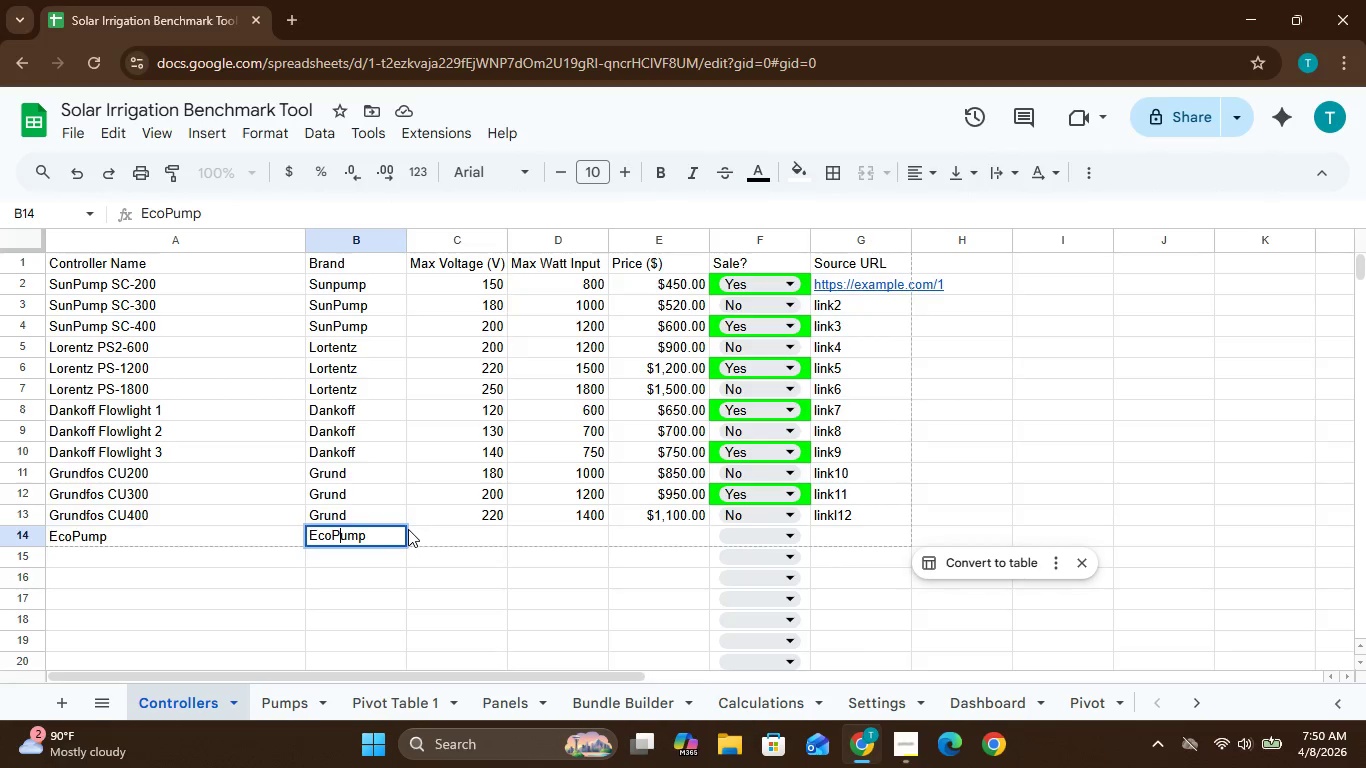 
left_click([408, 528])
 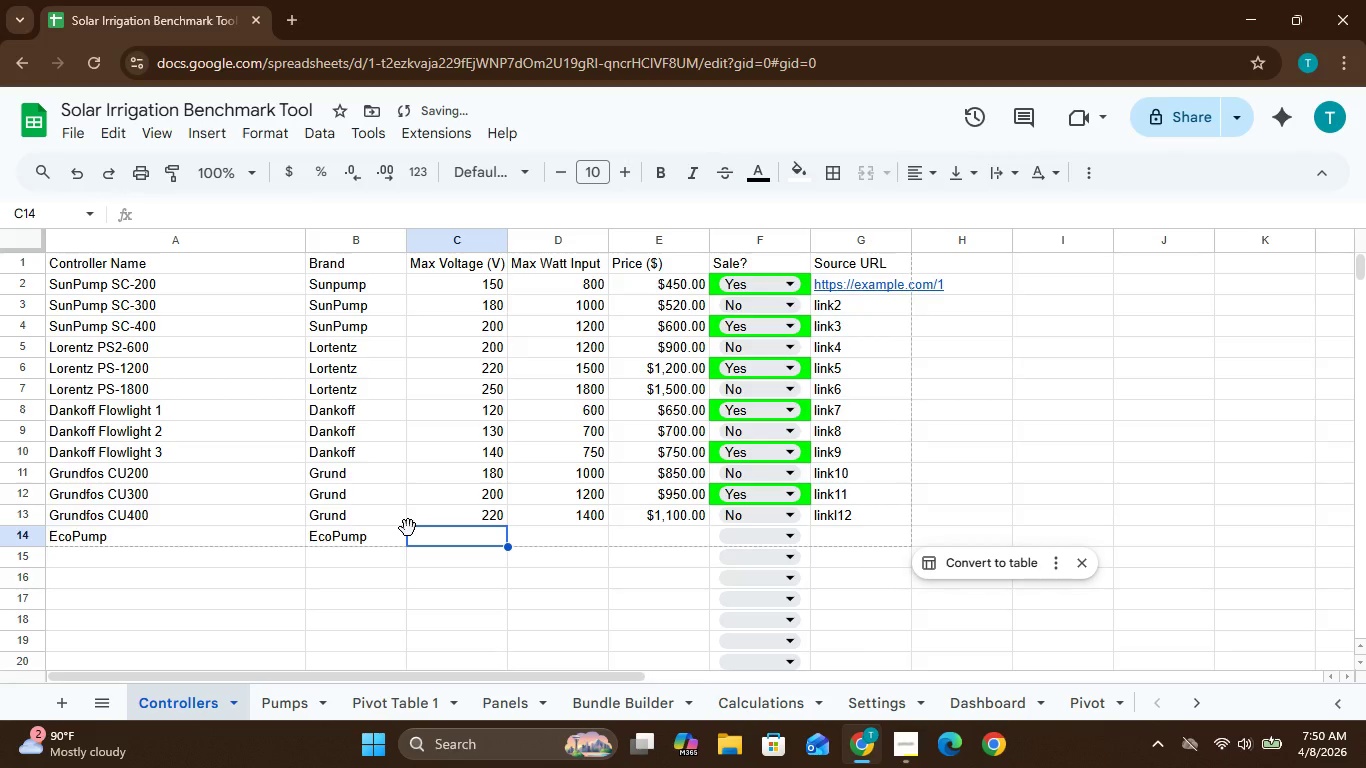 
type(!40)
 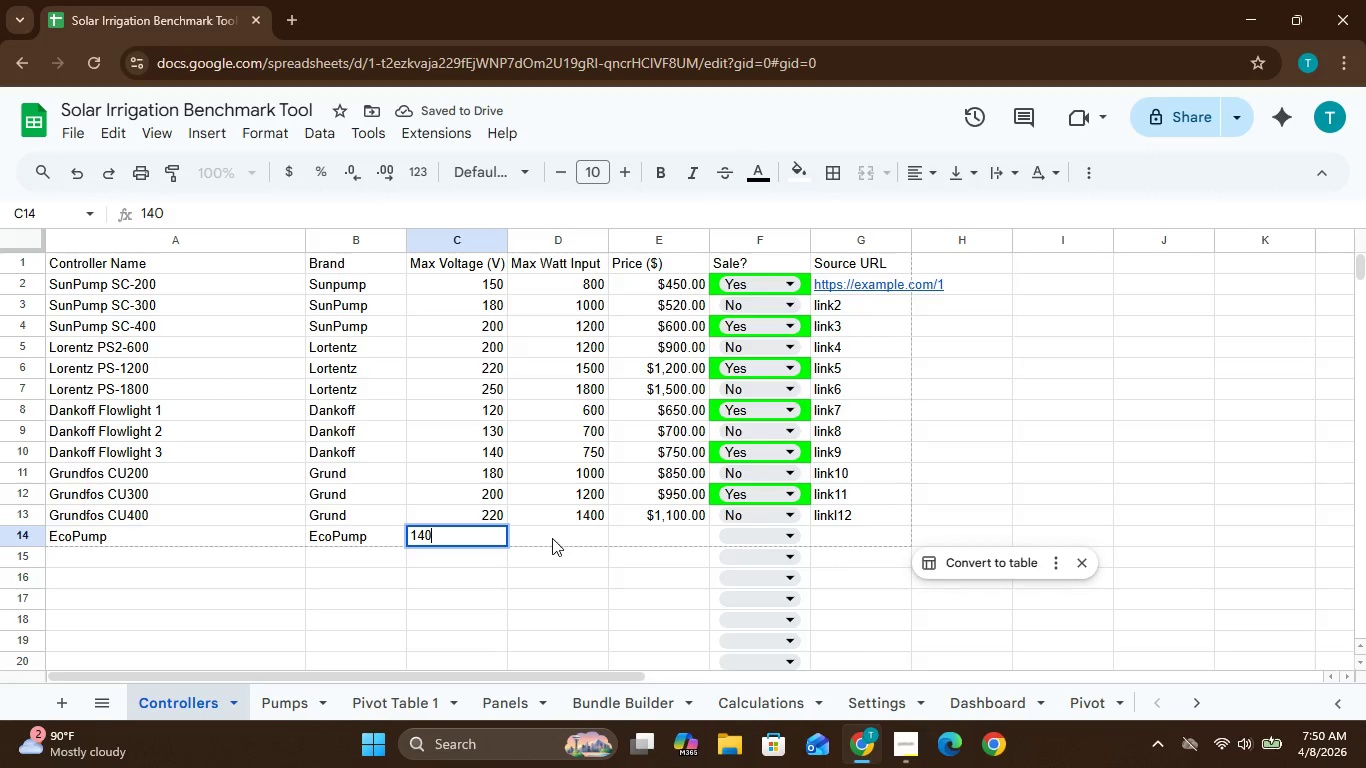 
left_click([552, 537])
 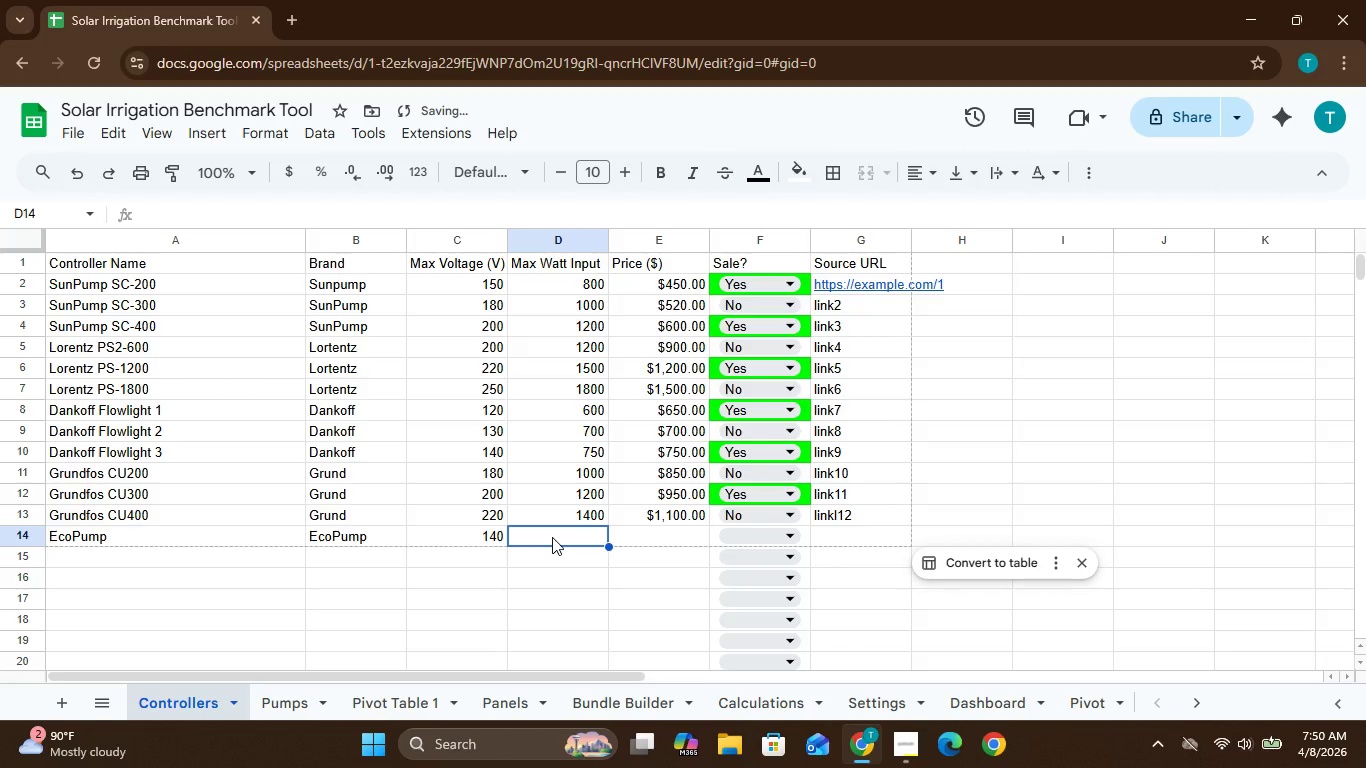 
type(700)
 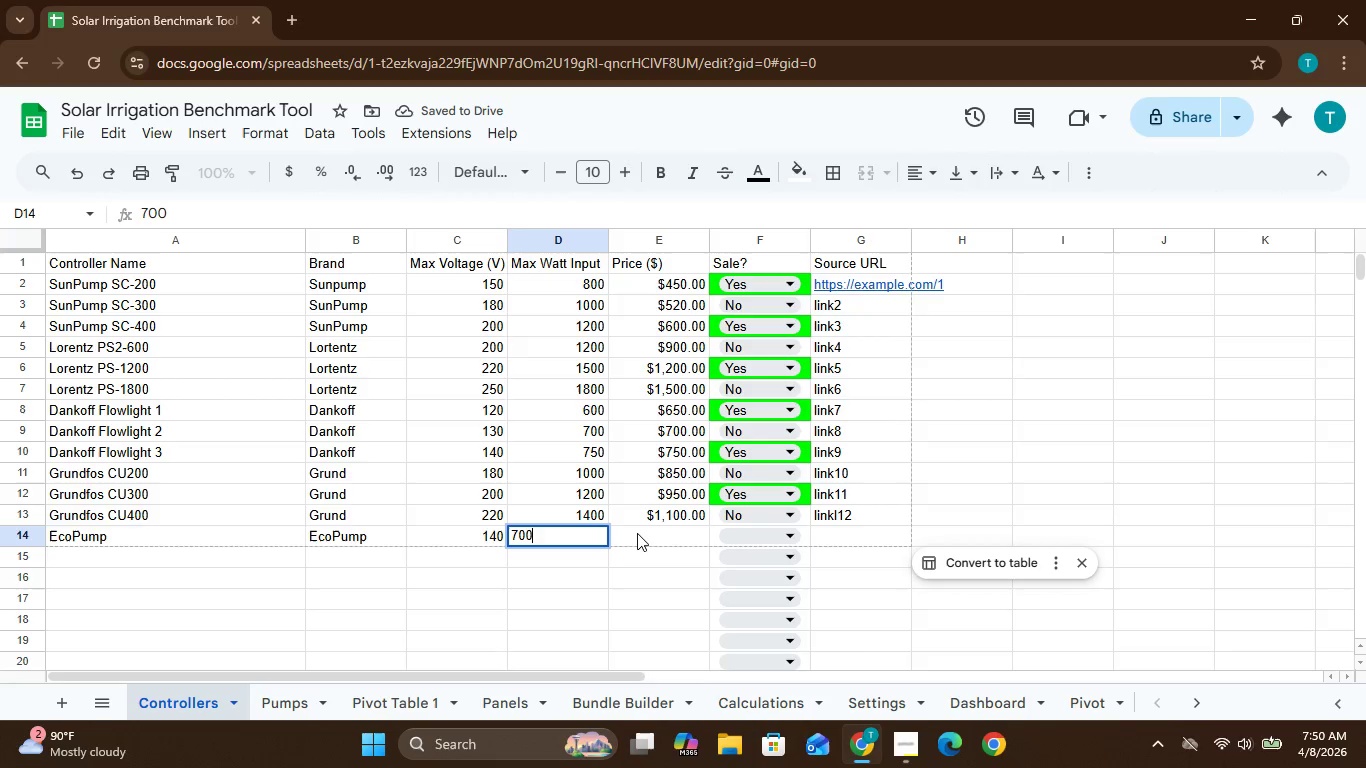 
left_click([637, 535])
 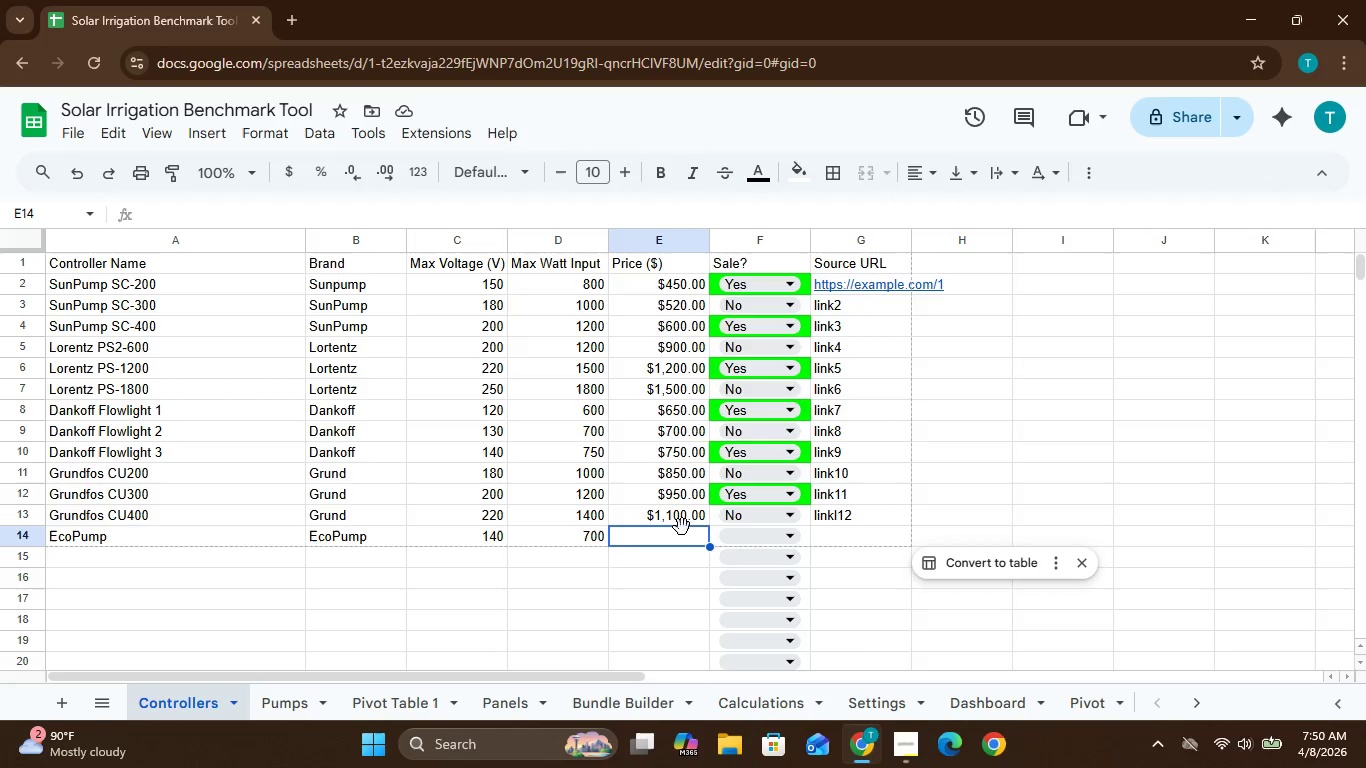 
wait(19.27)
 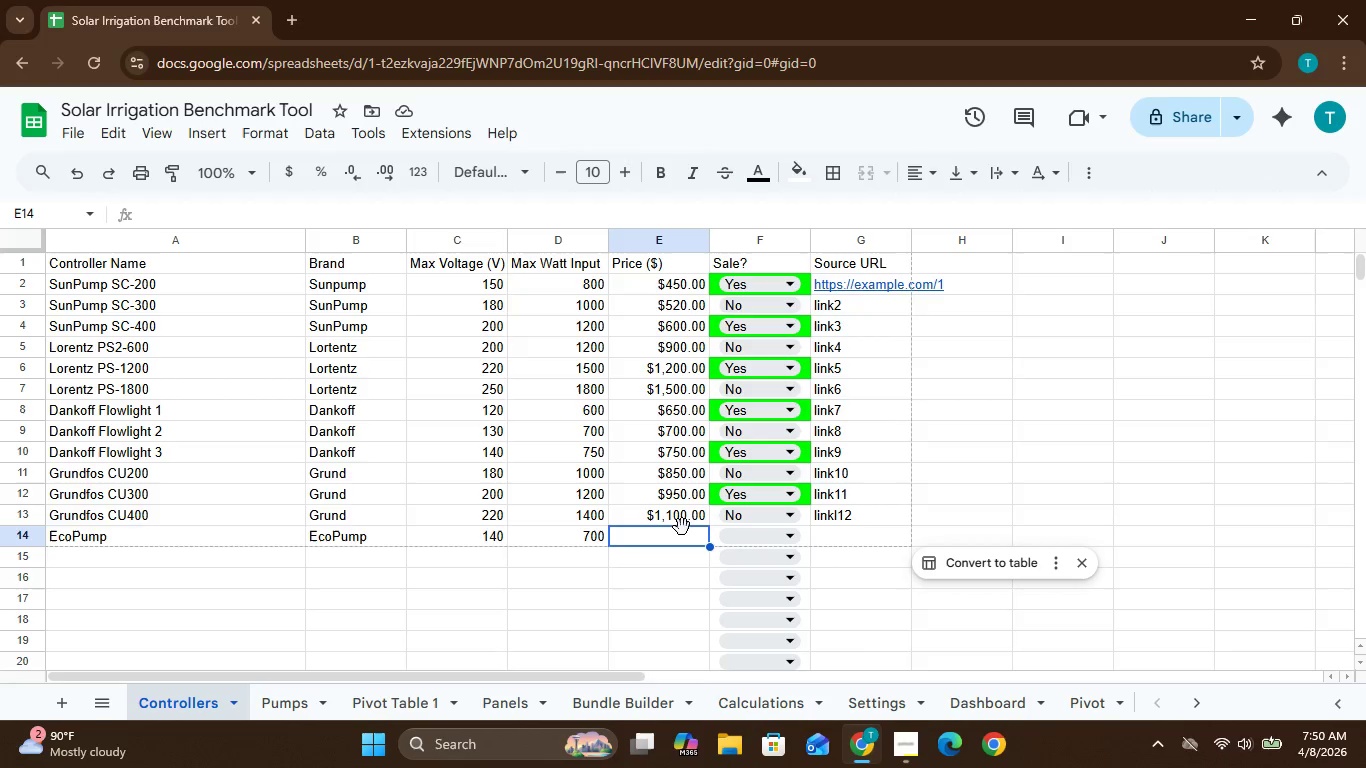 
type(500)
 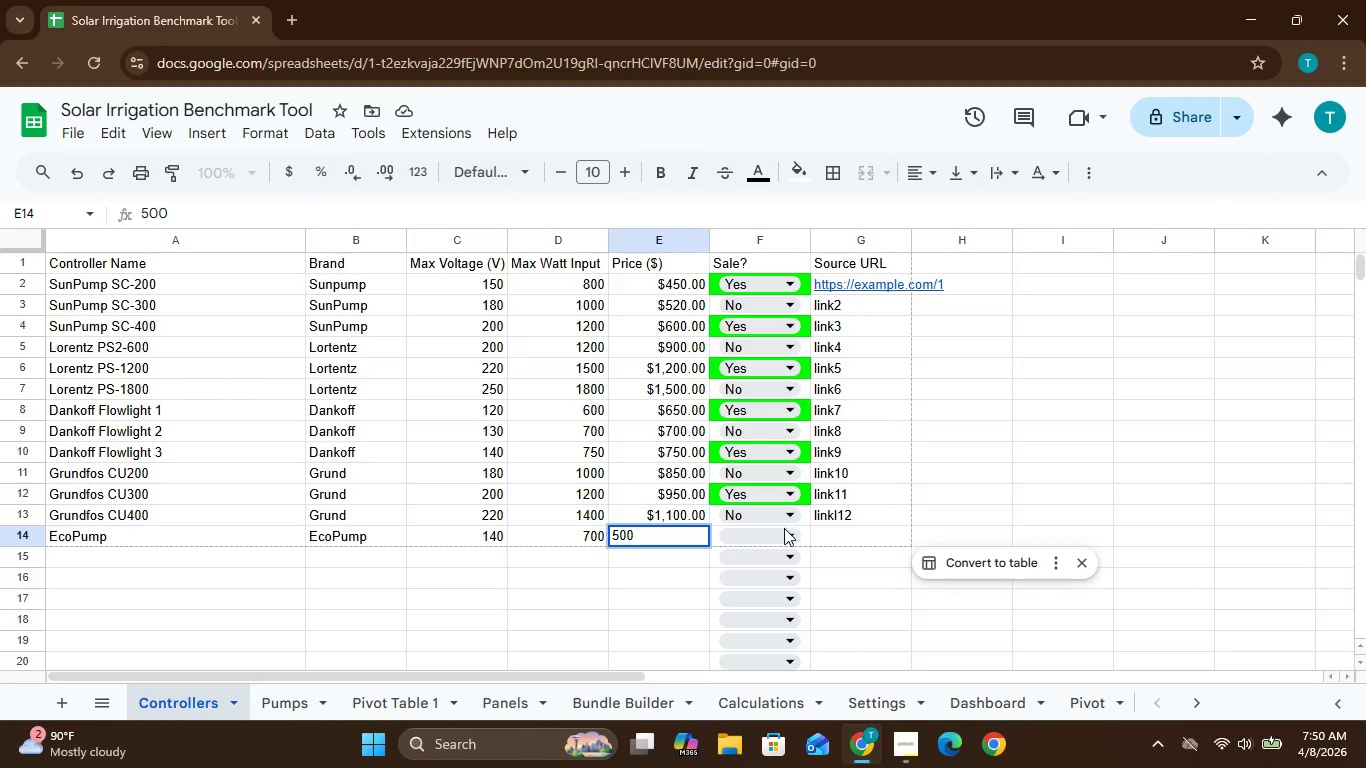 
left_click([786, 529])
 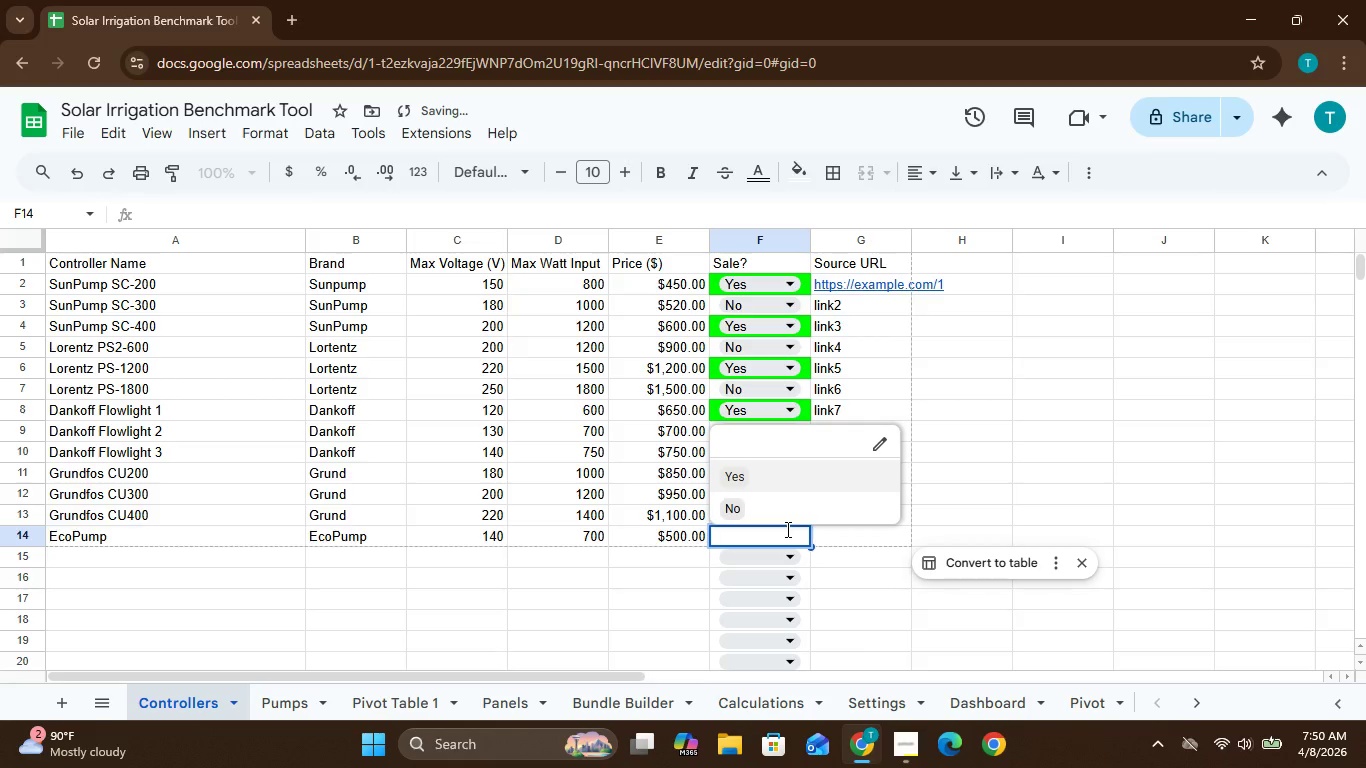 
type(yes)
 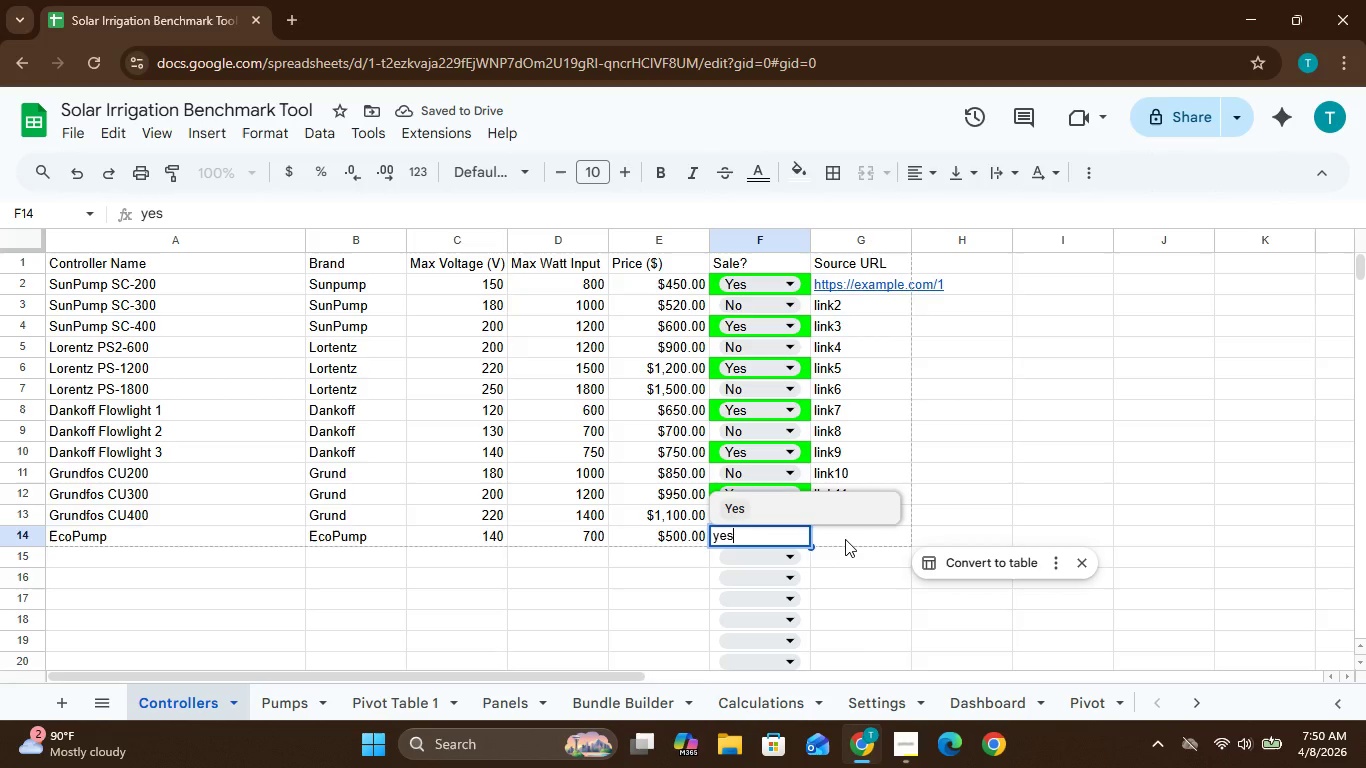 
left_click([845, 539])
 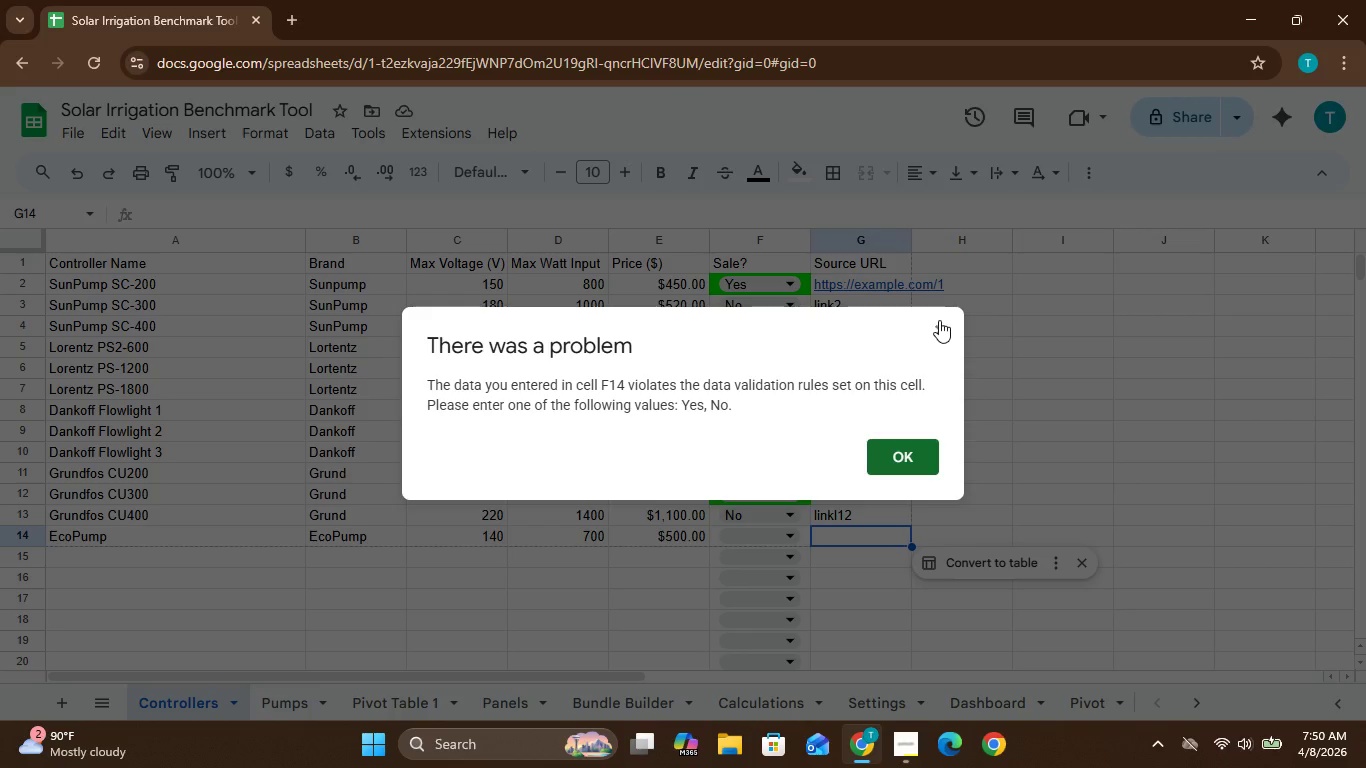 
wait(13.47)
 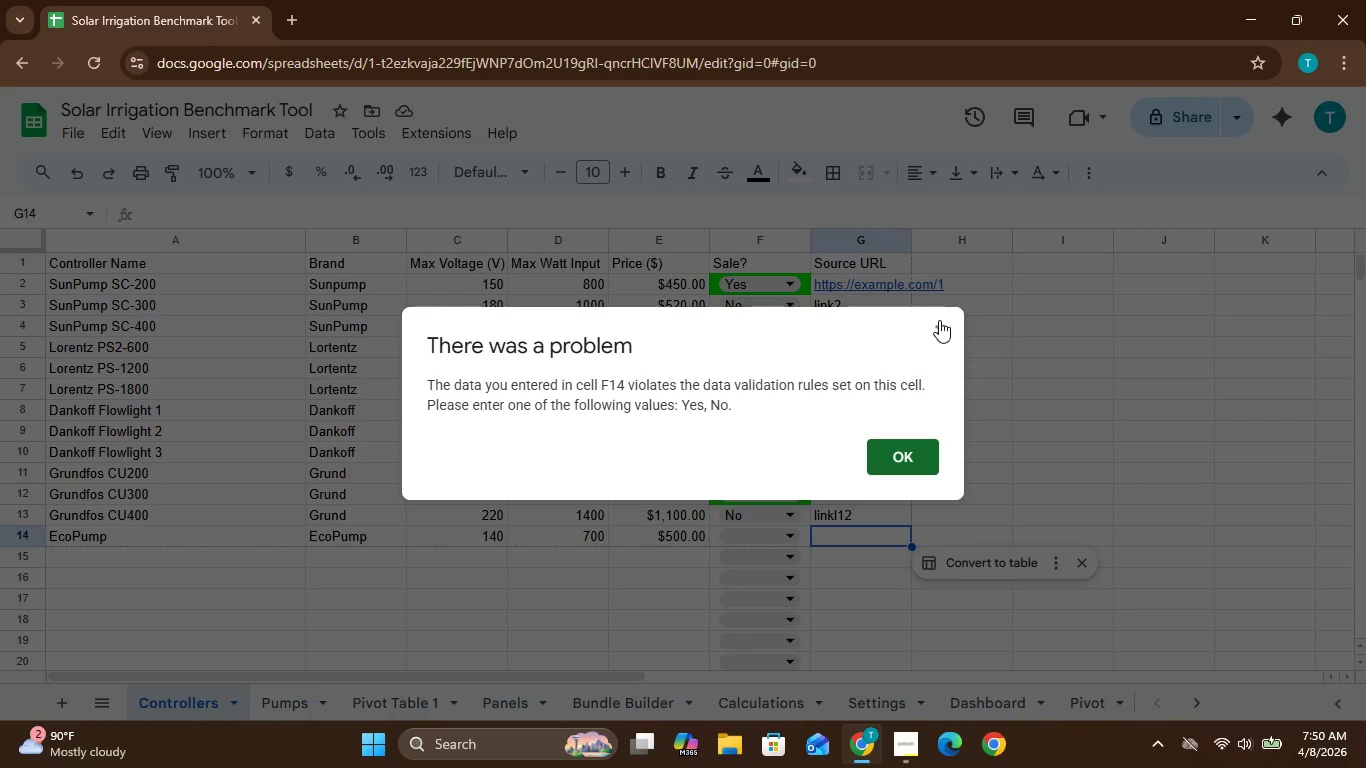 
left_click([879, 450])
 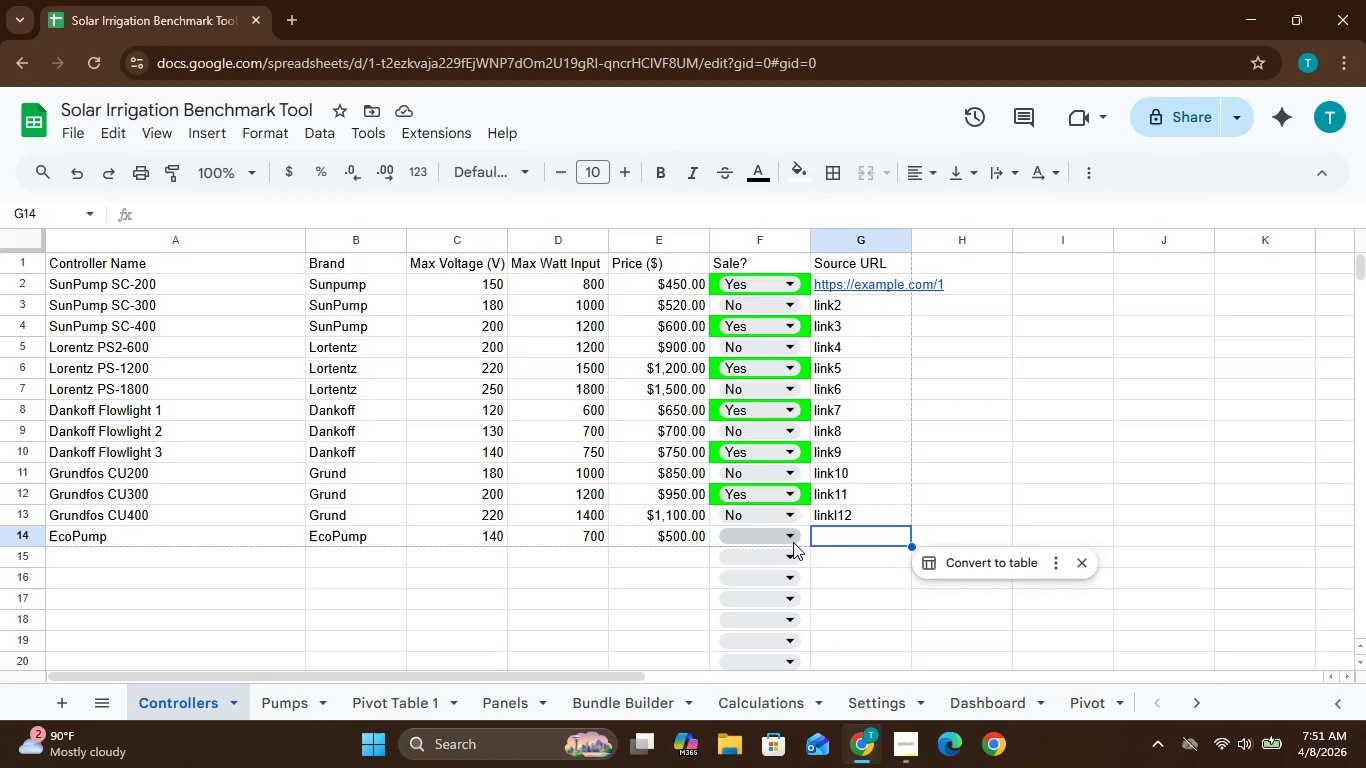 
left_click([792, 536])
 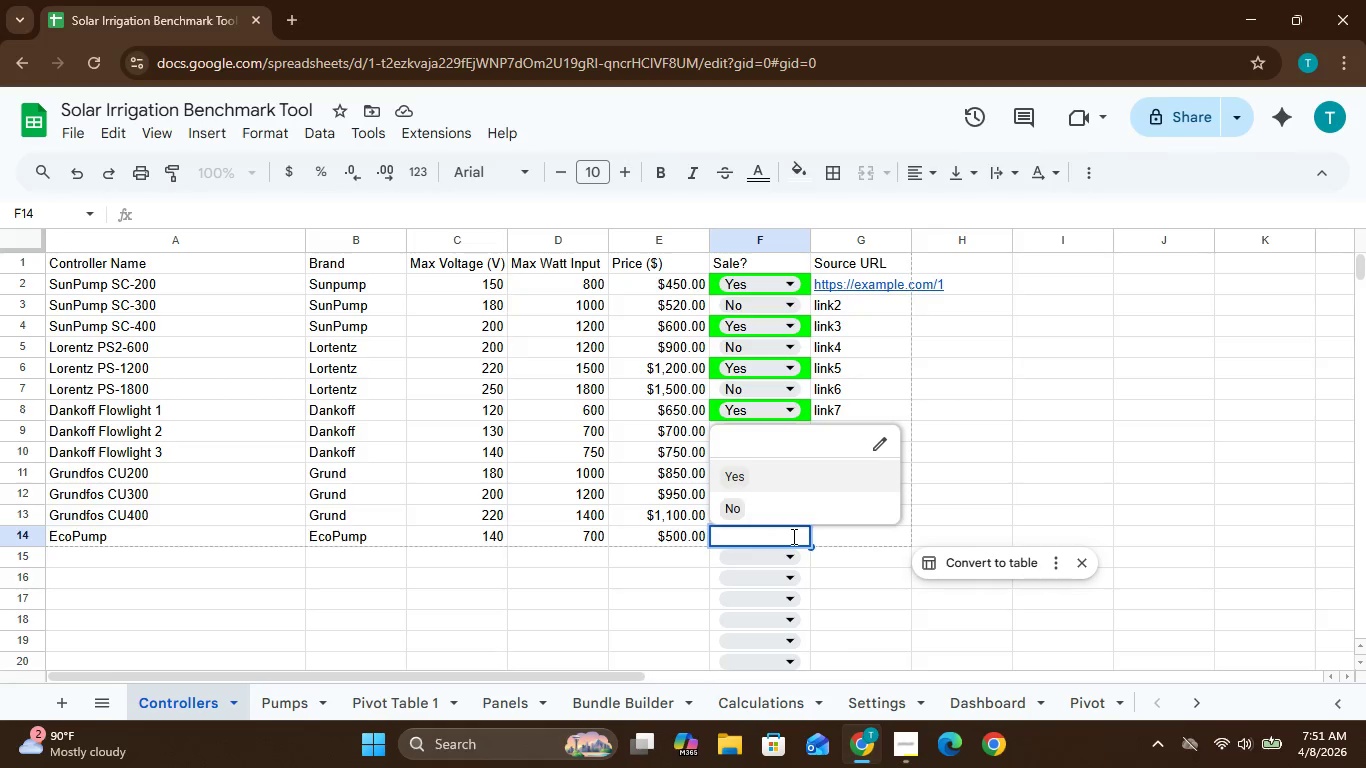 
left_click([792, 536])
 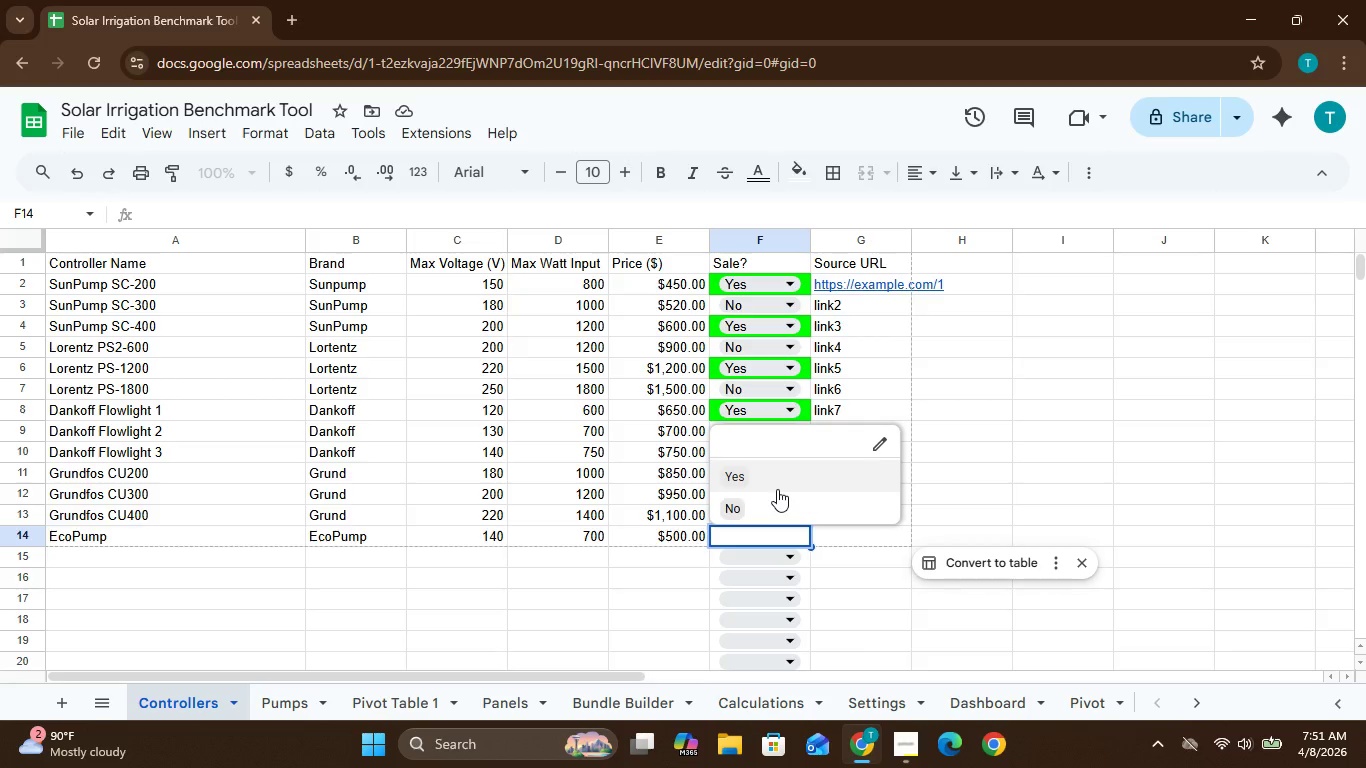 
left_click([777, 489])
 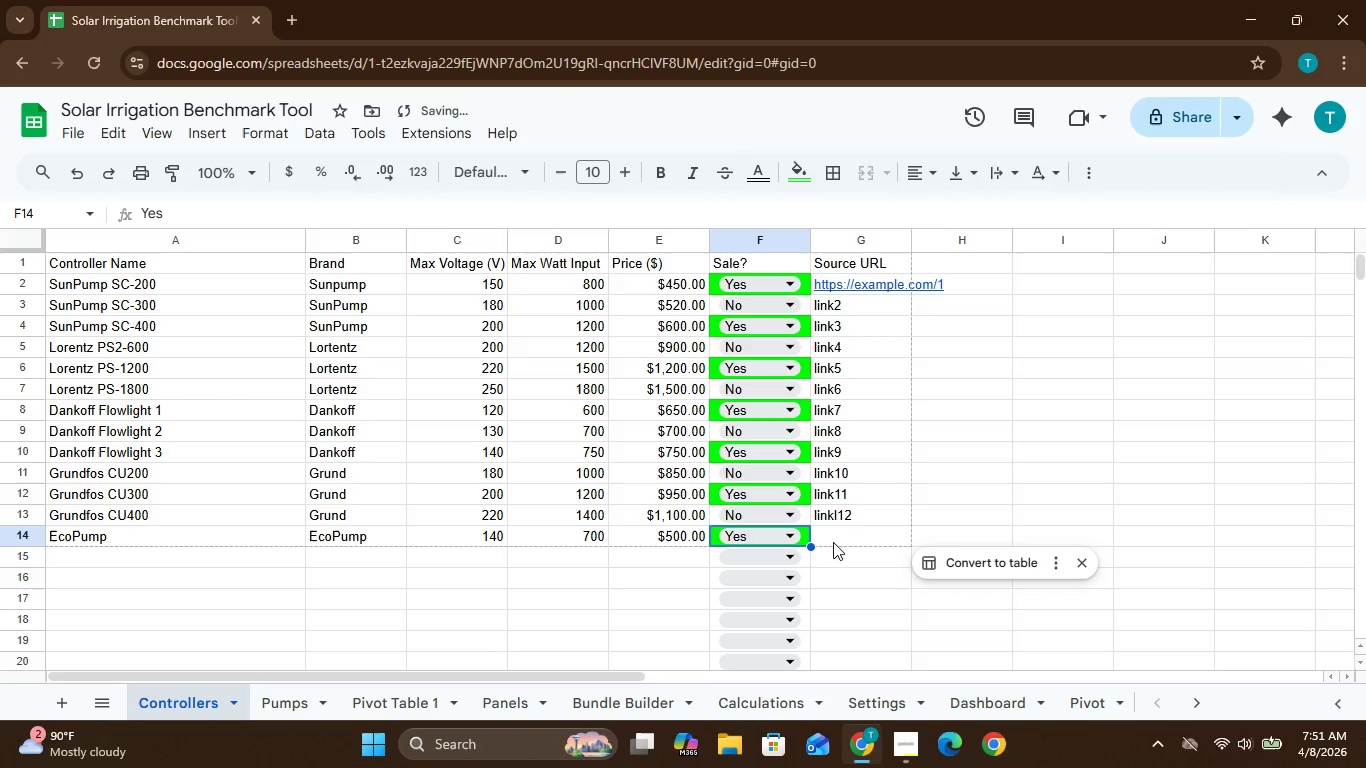 
left_click([842, 544])
 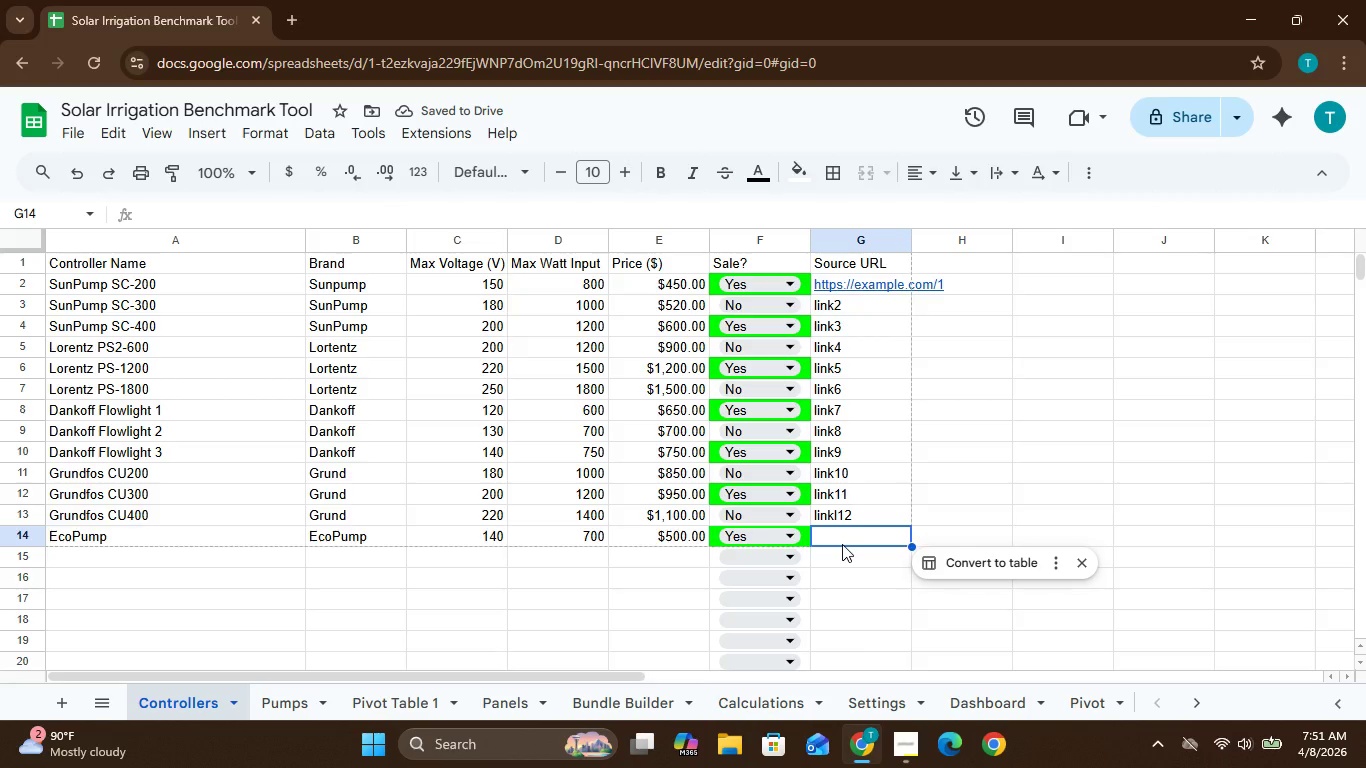 
type(link13)
 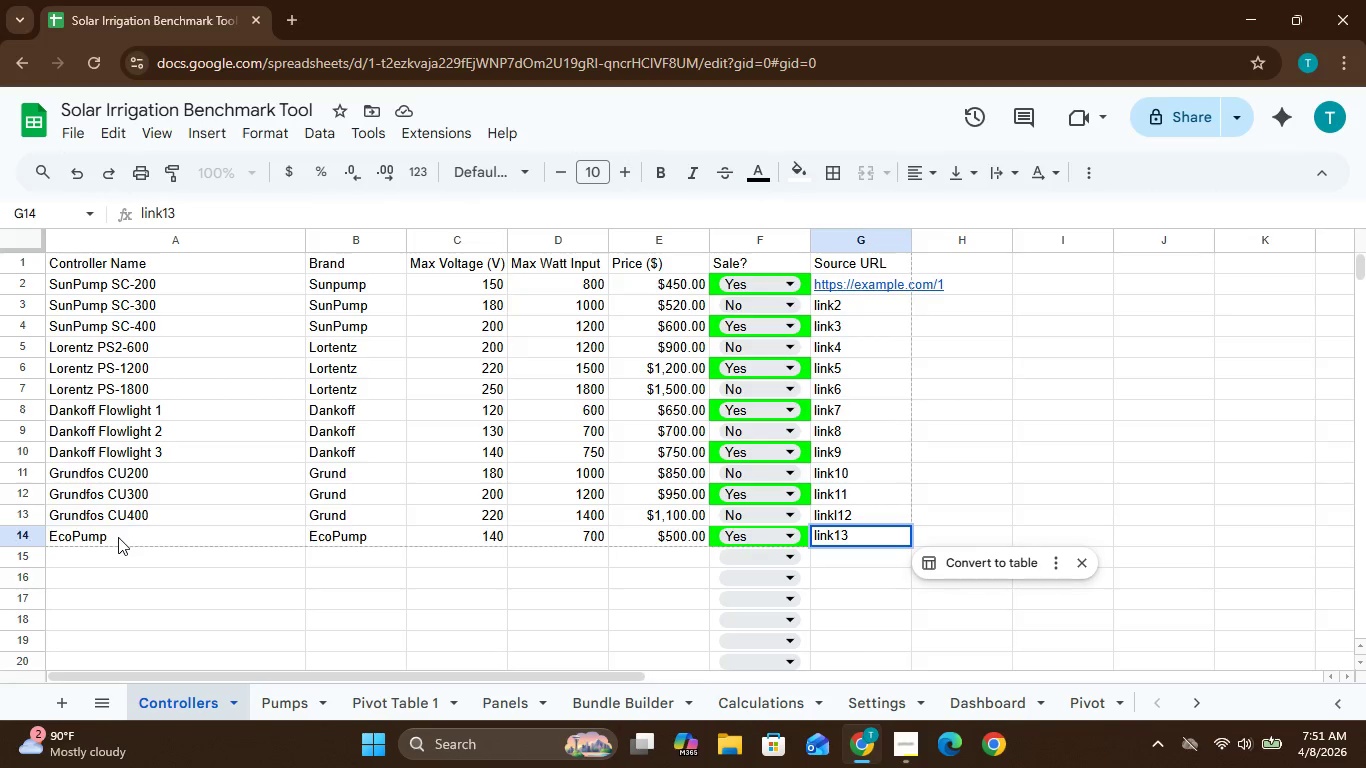 
left_click([110, 534])
 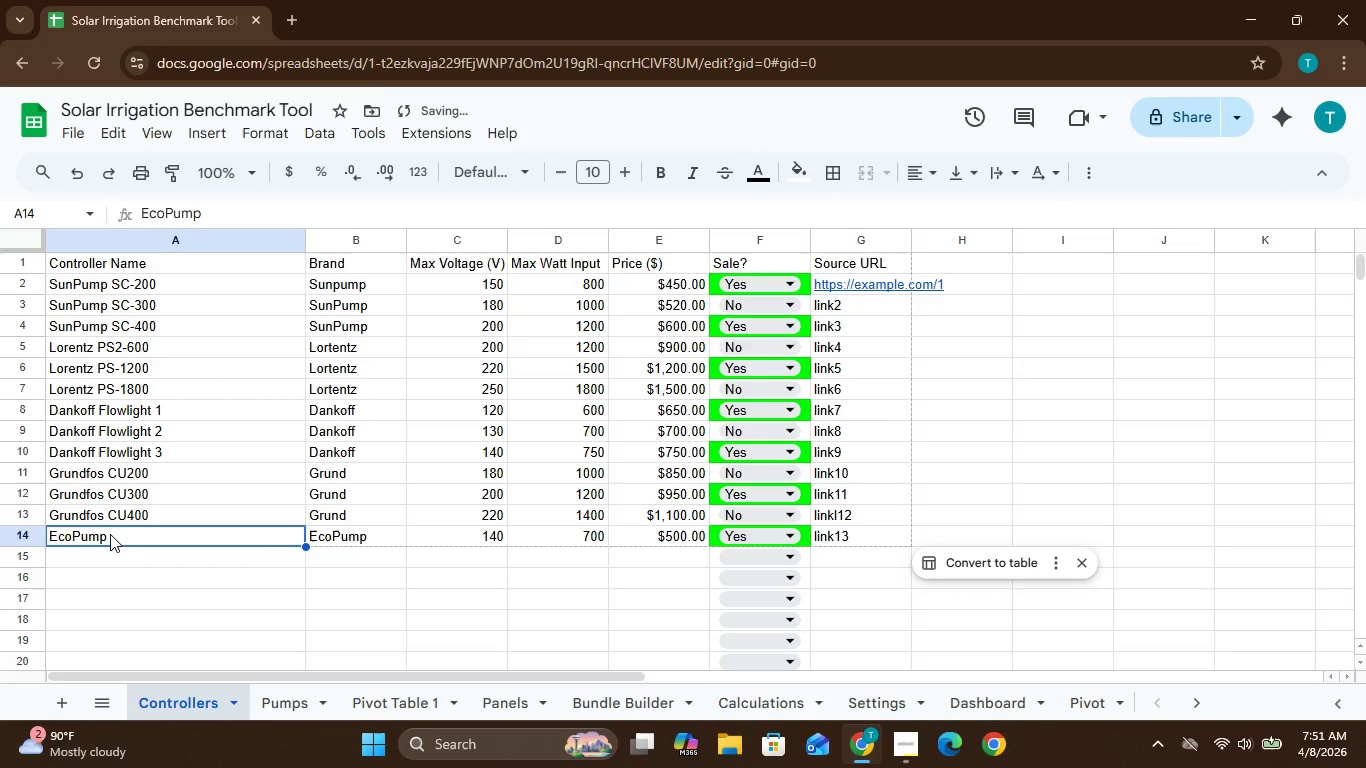 
type( n)
key(Backspace)
type(EcoPun)
key(Backspace)
type(,)
key(Backspace)
type(mp )
 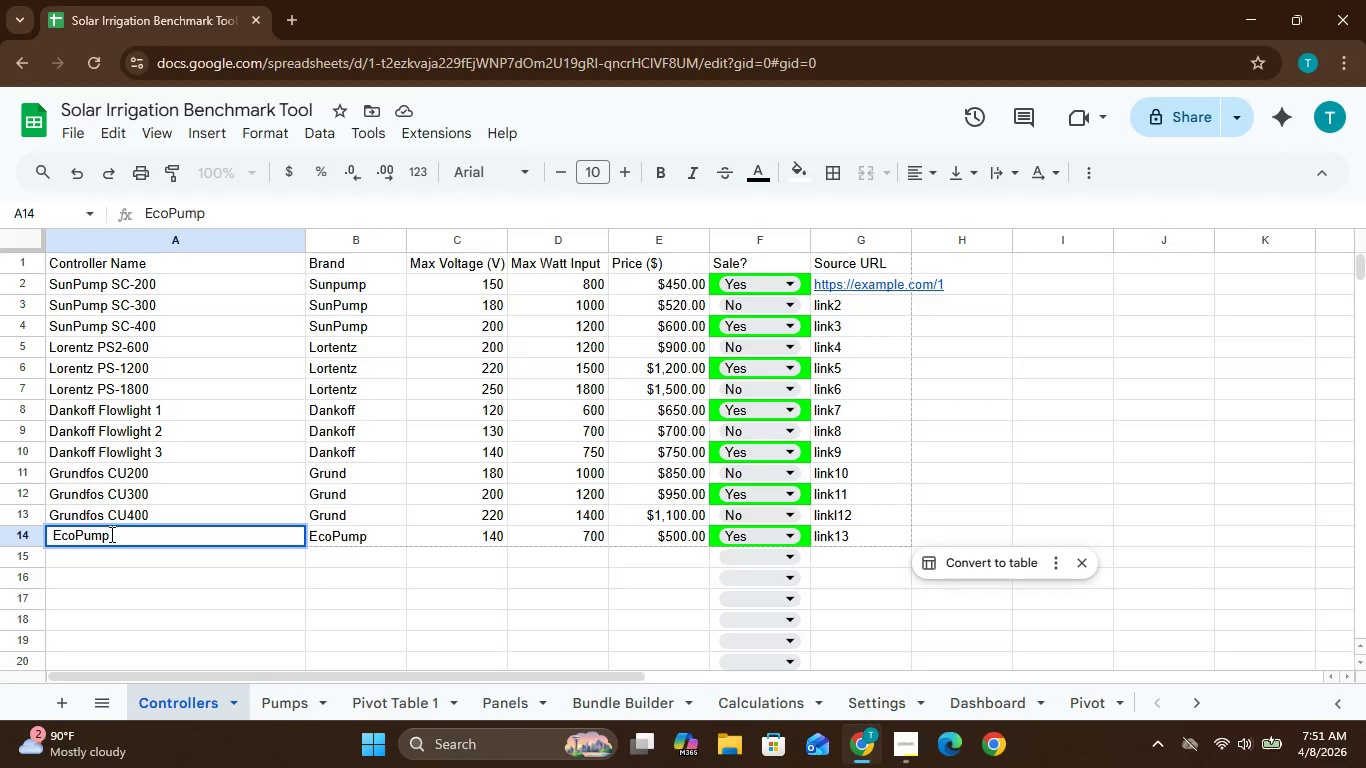 
hold_key(key=ShiftLeft, duration=3.48)
 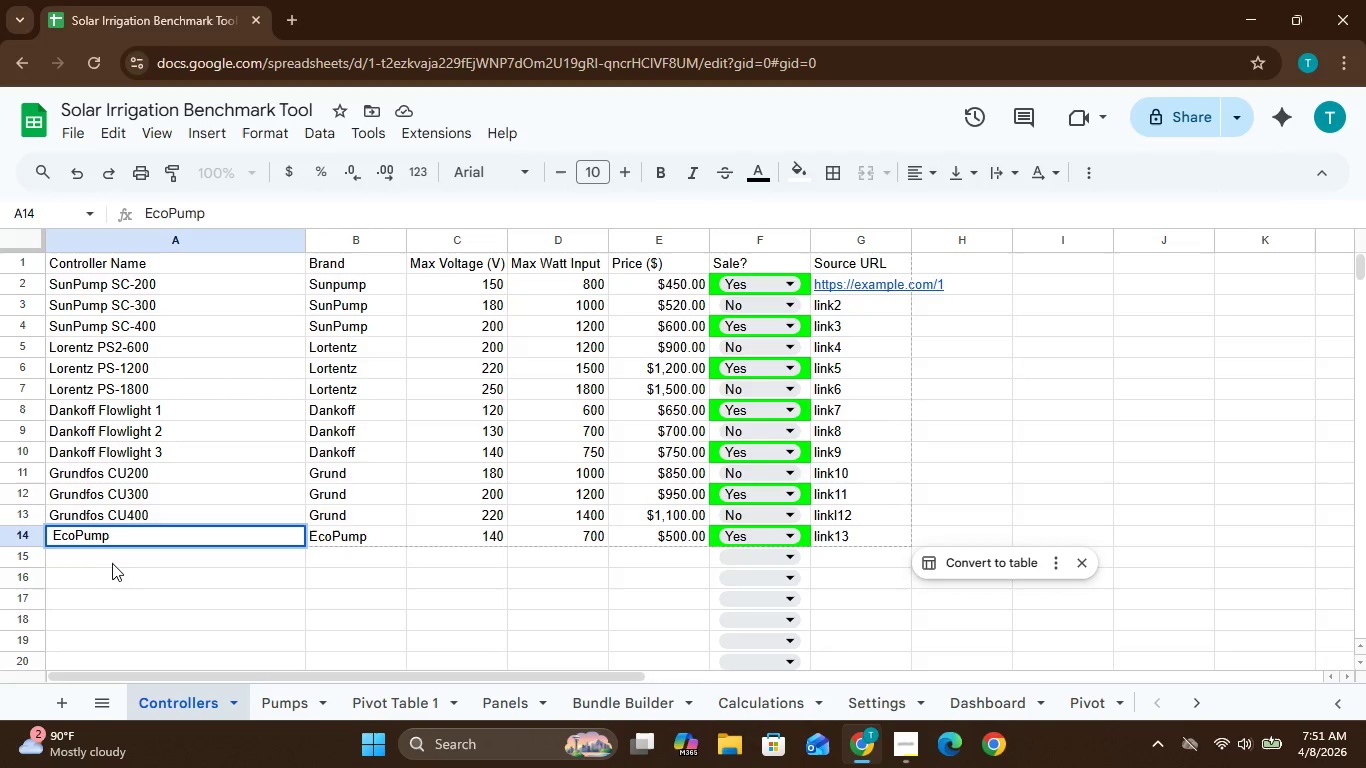 
wait(6.75)
 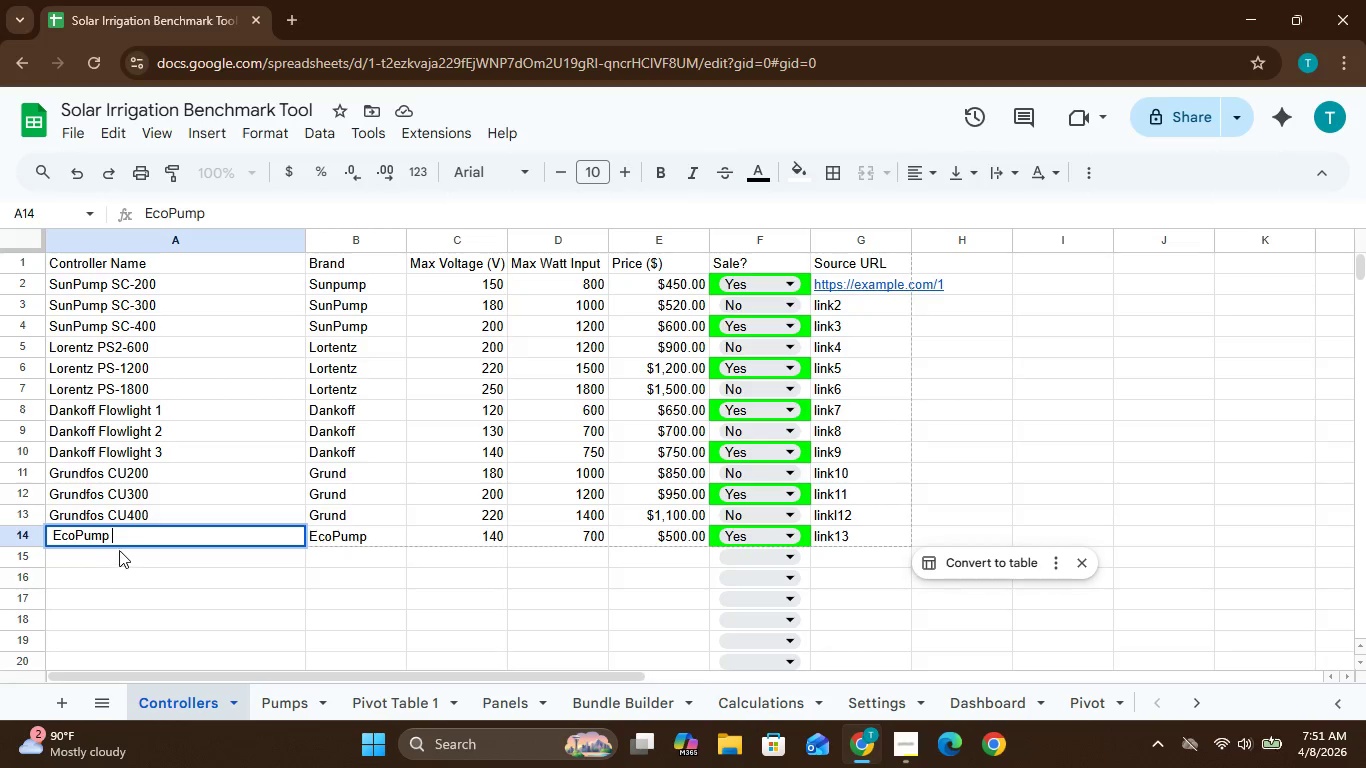 
type(CTRL-)
 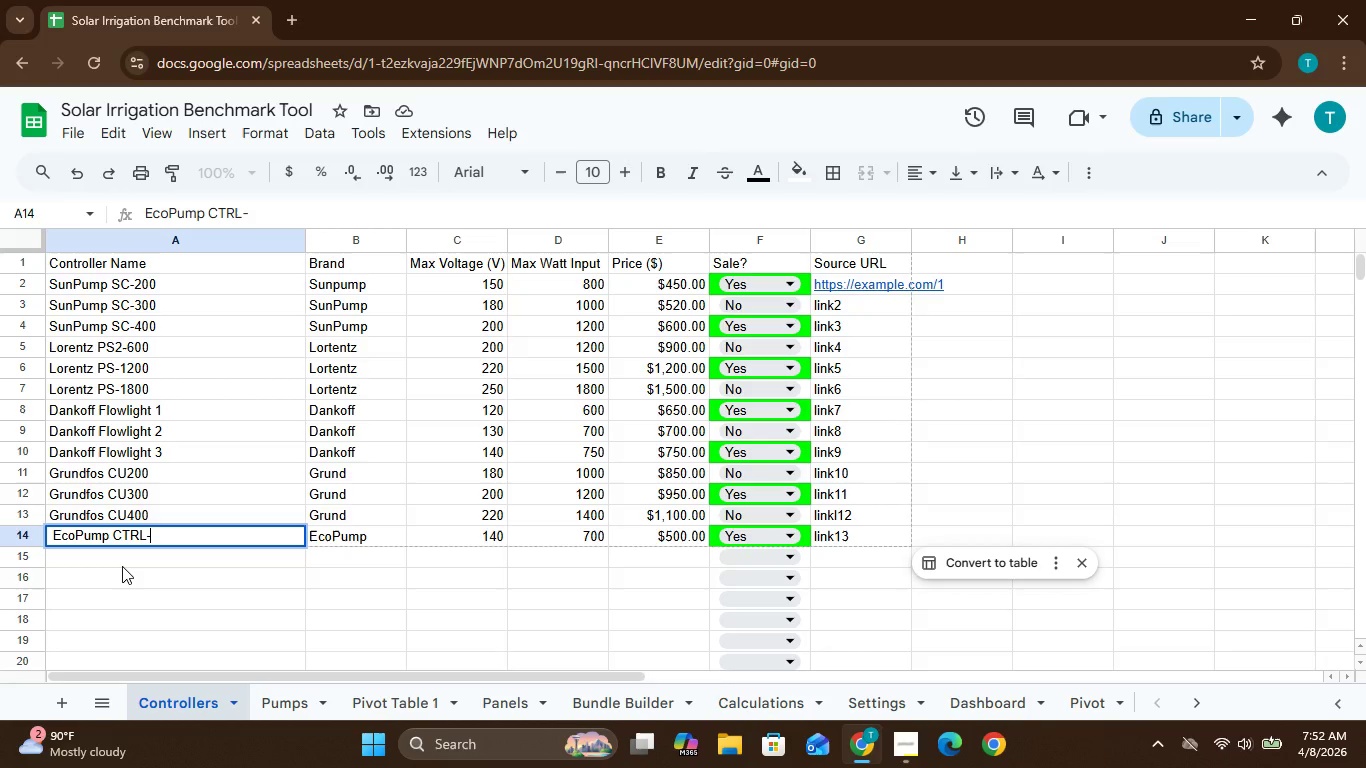 
hold_key(key=ShiftLeft, duration=0.94)
 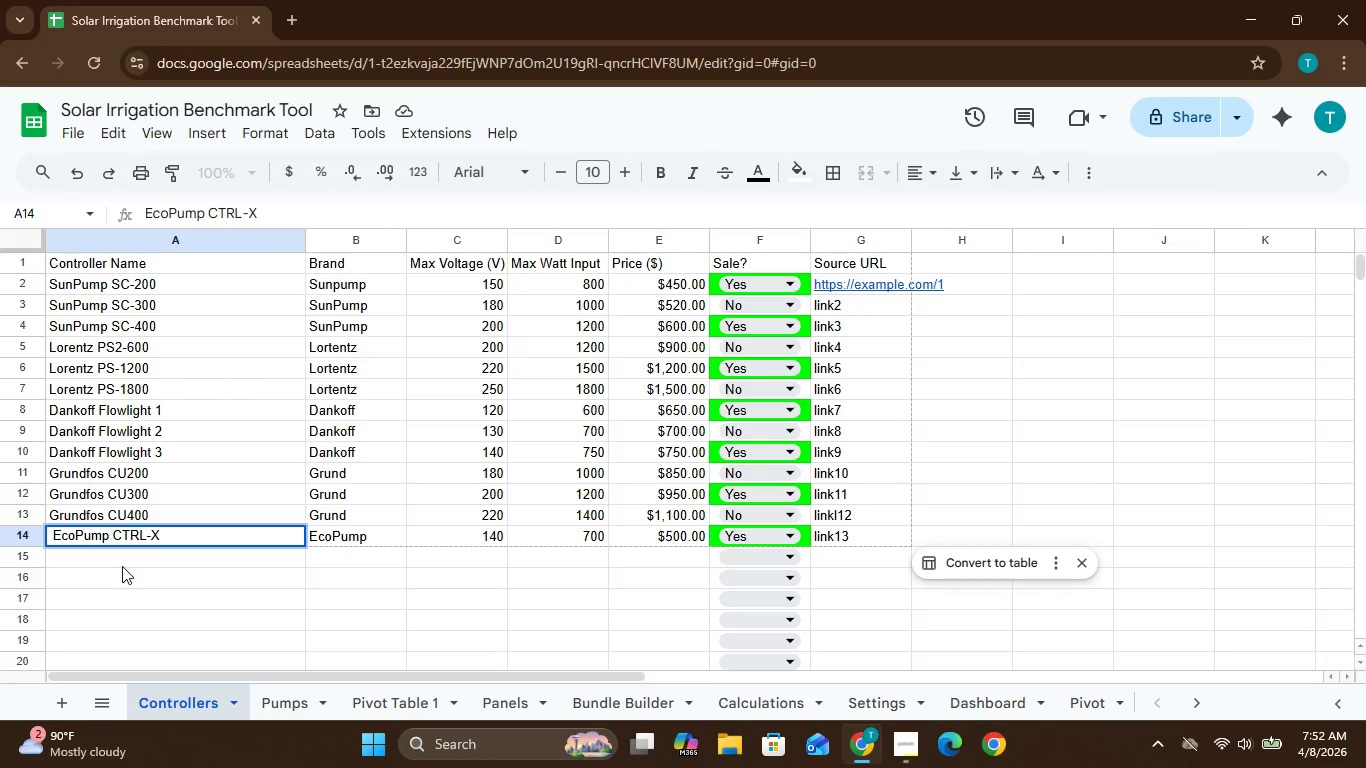 
hold_key(key=X, duration=0.39)
 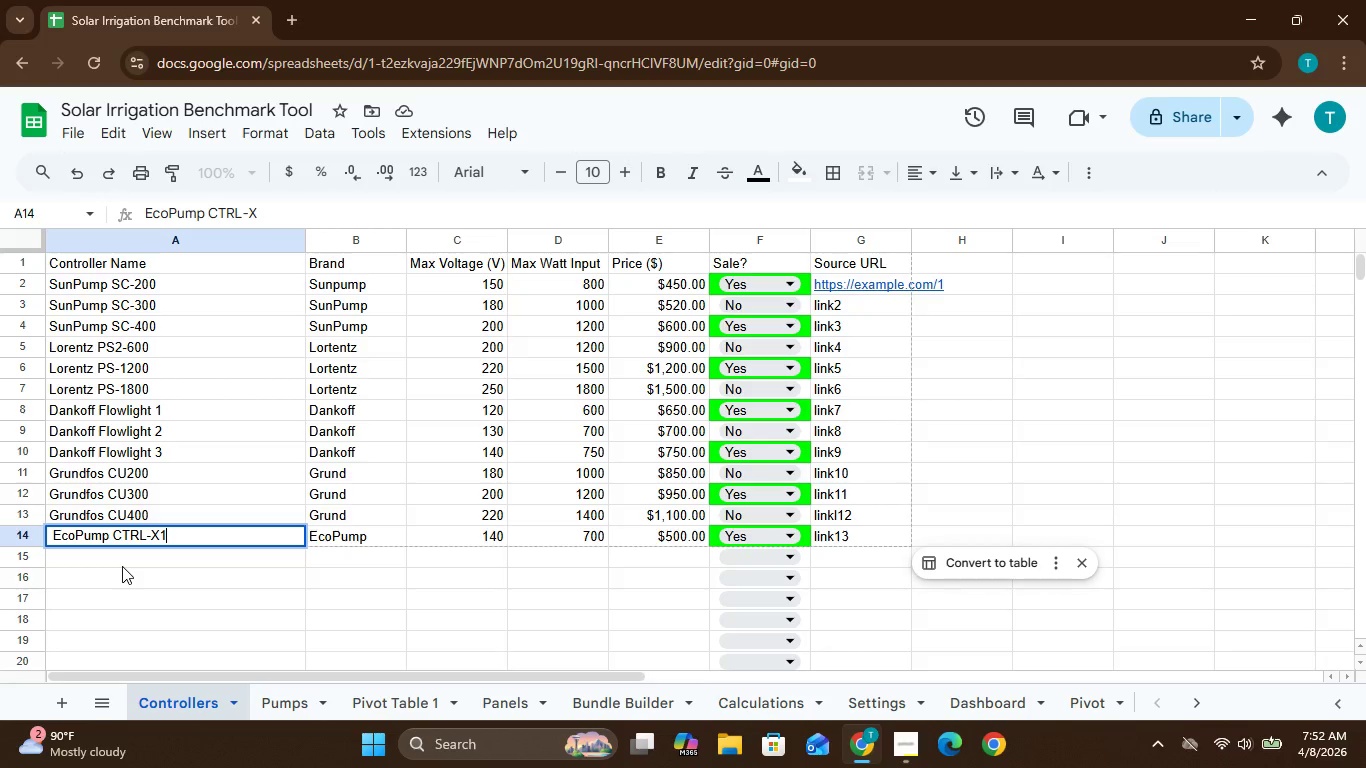 
key(1)
 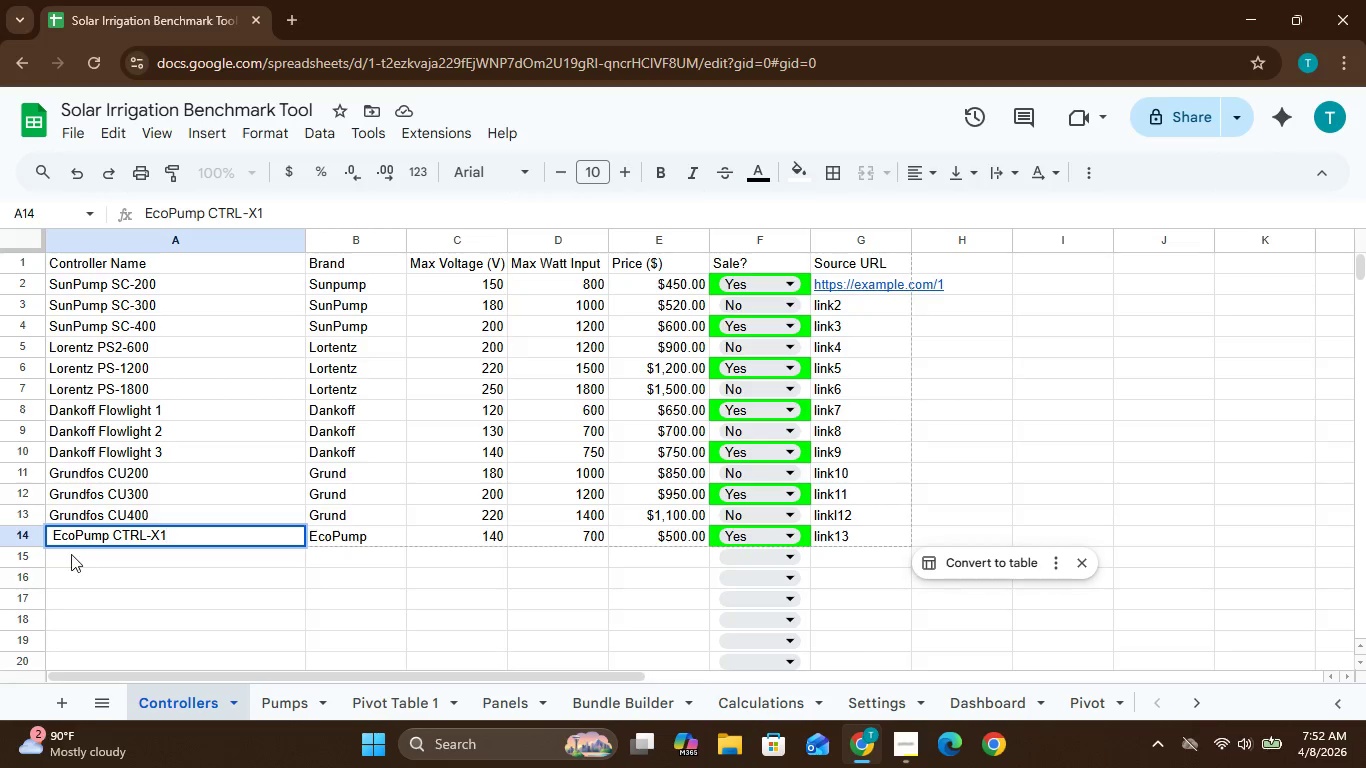 
wait(21.51)
 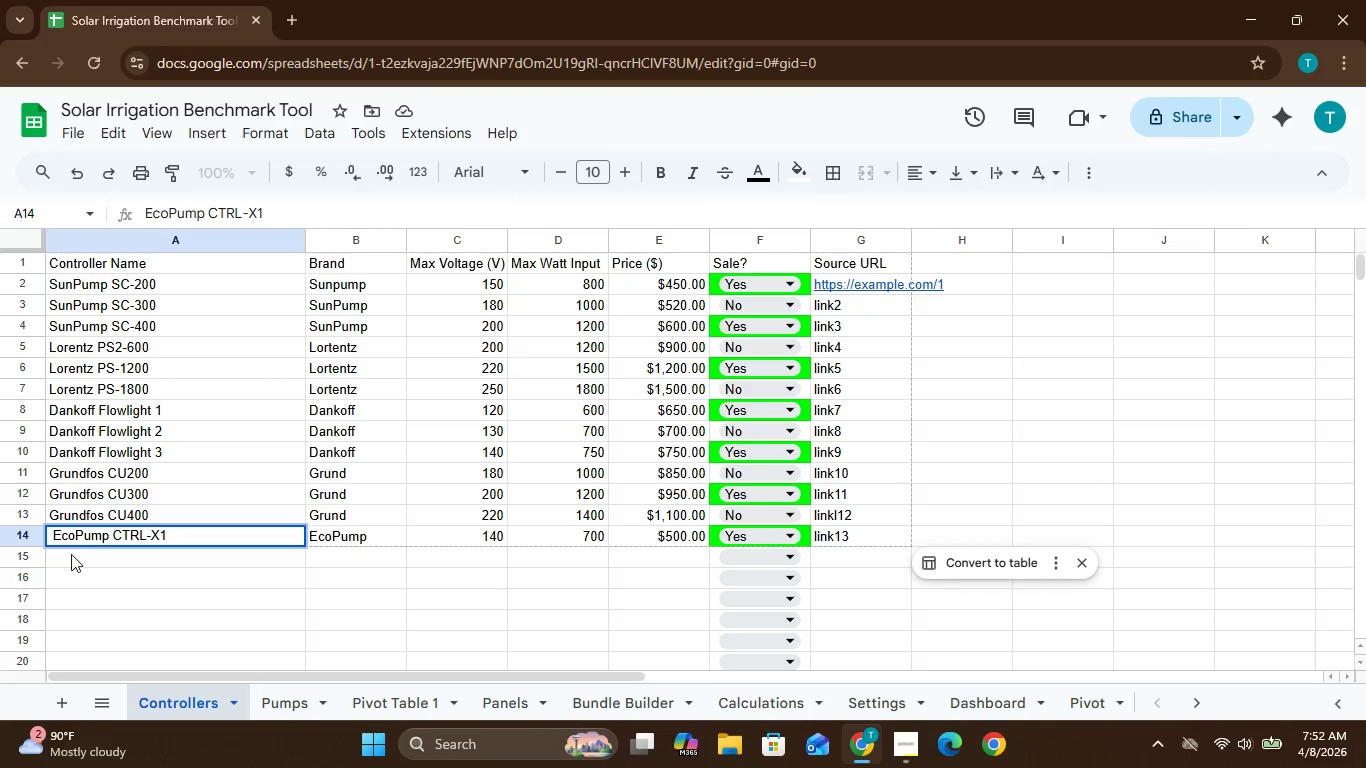 
left_click([55, 551])
 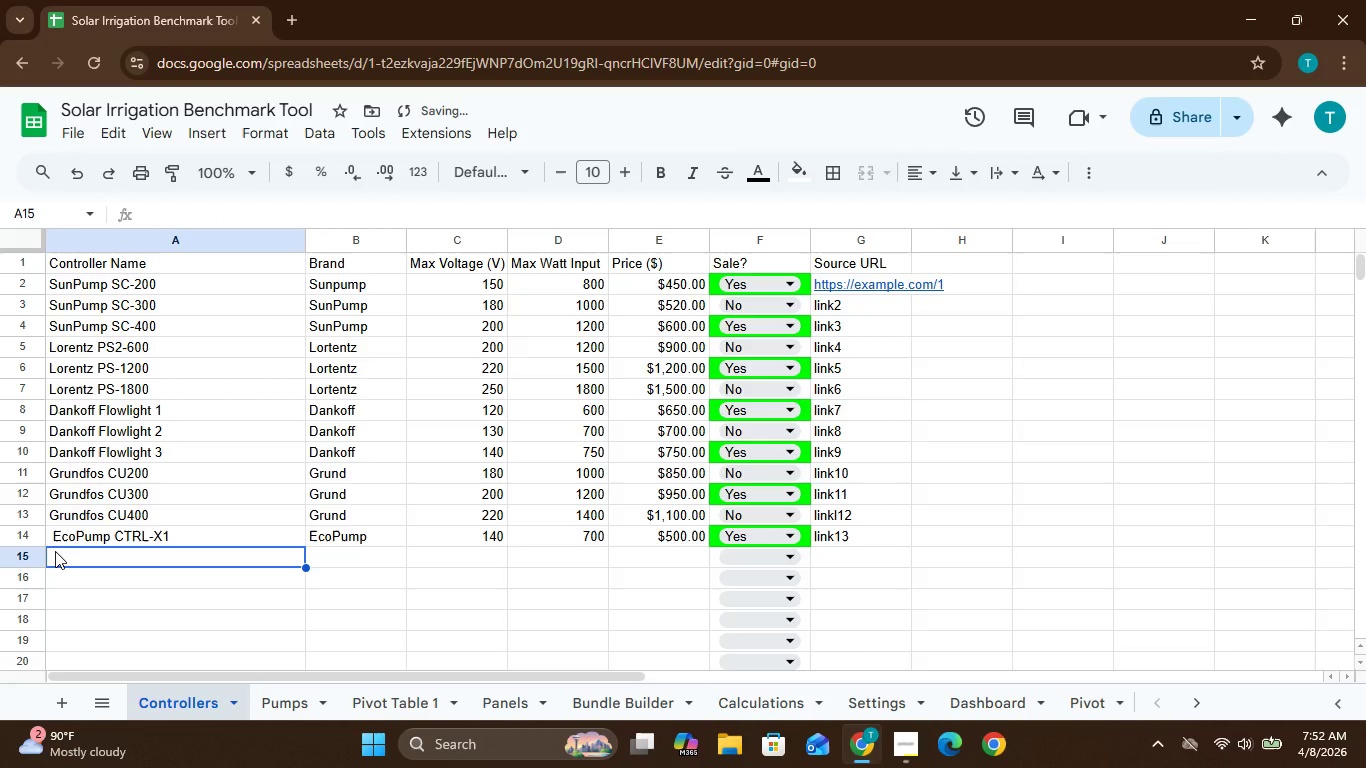 
type(EcoPump CT)
 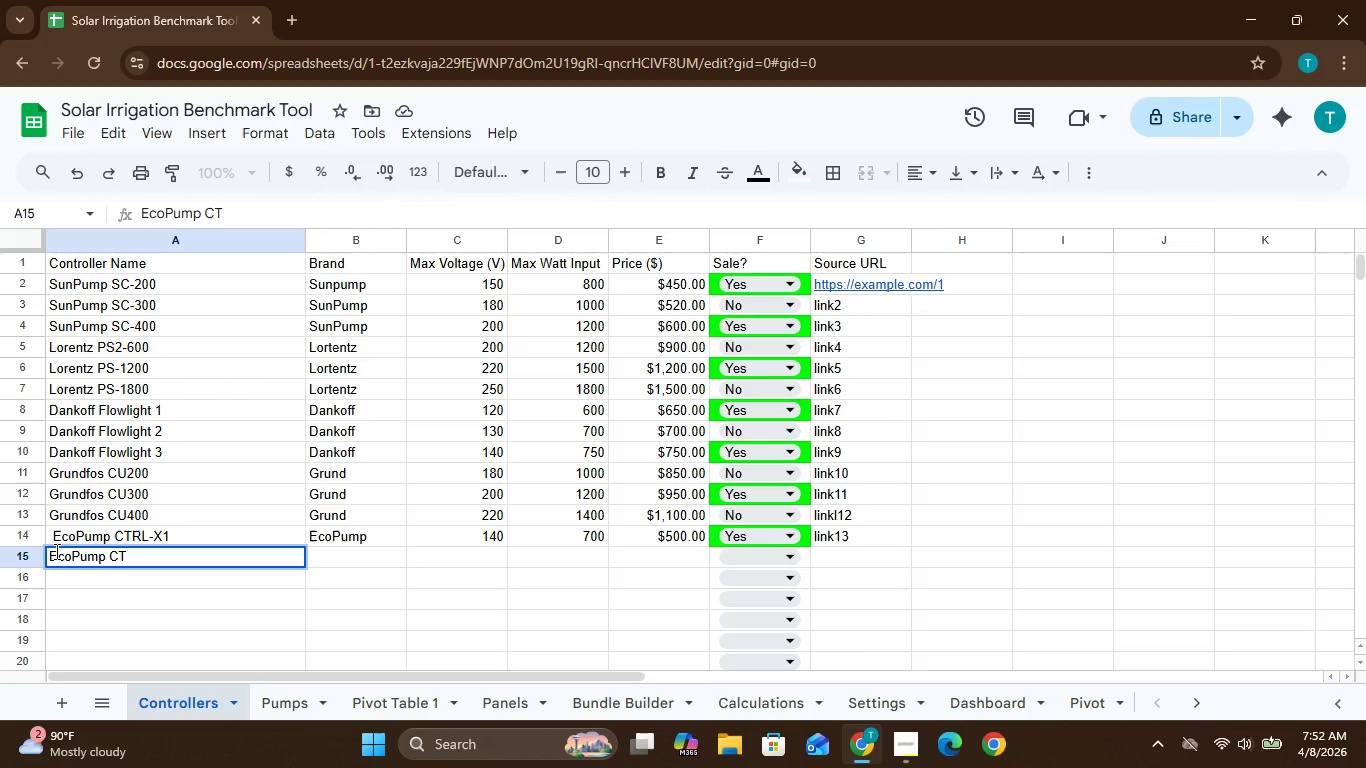 
wait(6.45)
 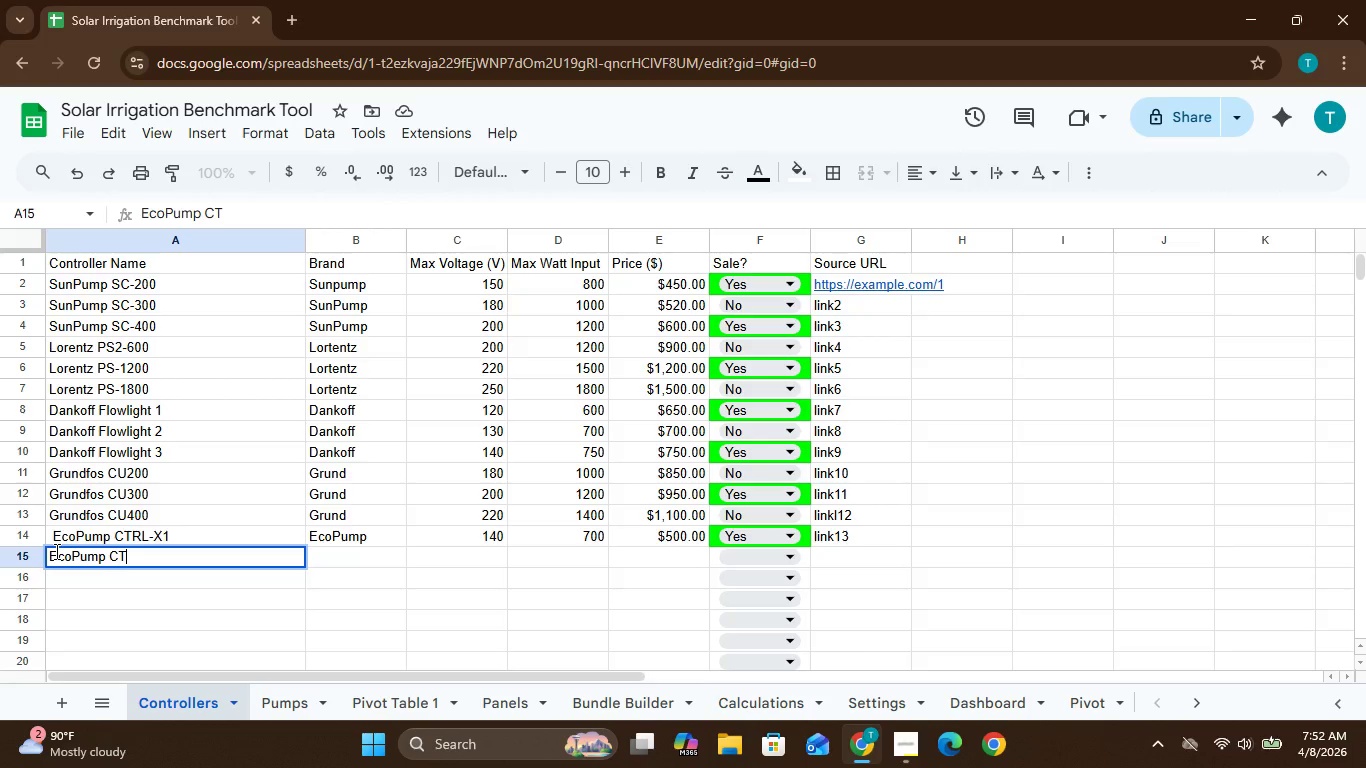 
type(RL))
key(Backspace)
type(_)
key(Backspace)
type(_)
key(Backspace)
type(-2)
 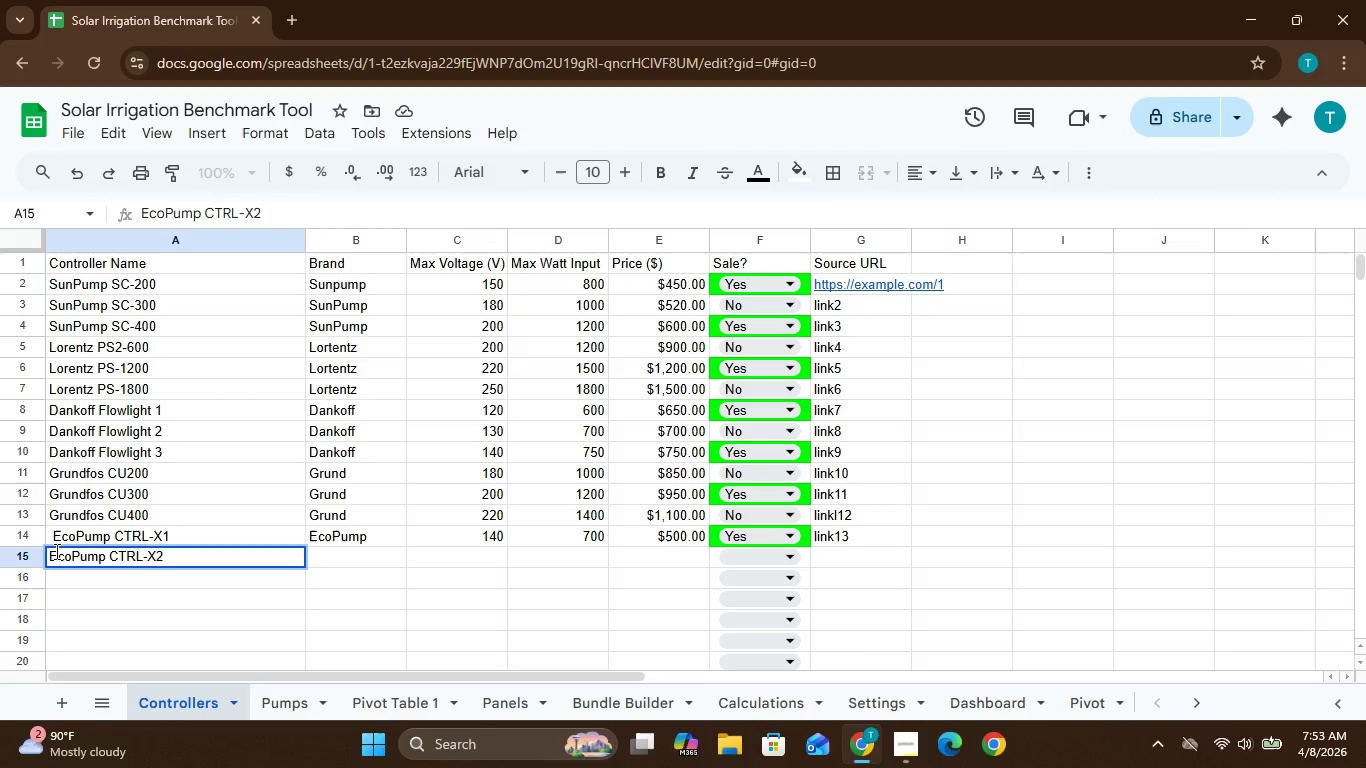 
hold_key(key=X, duration=0.34)
 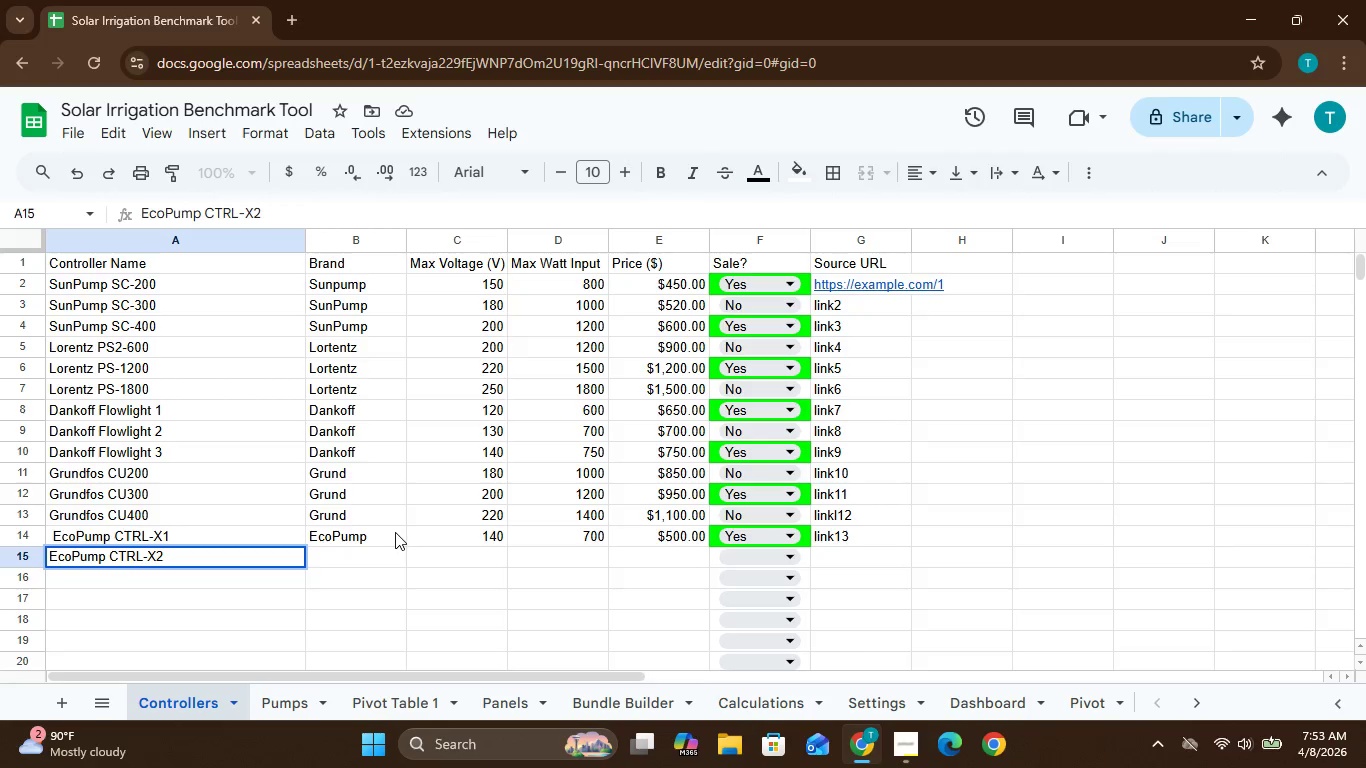 
left_click([320, 554])
 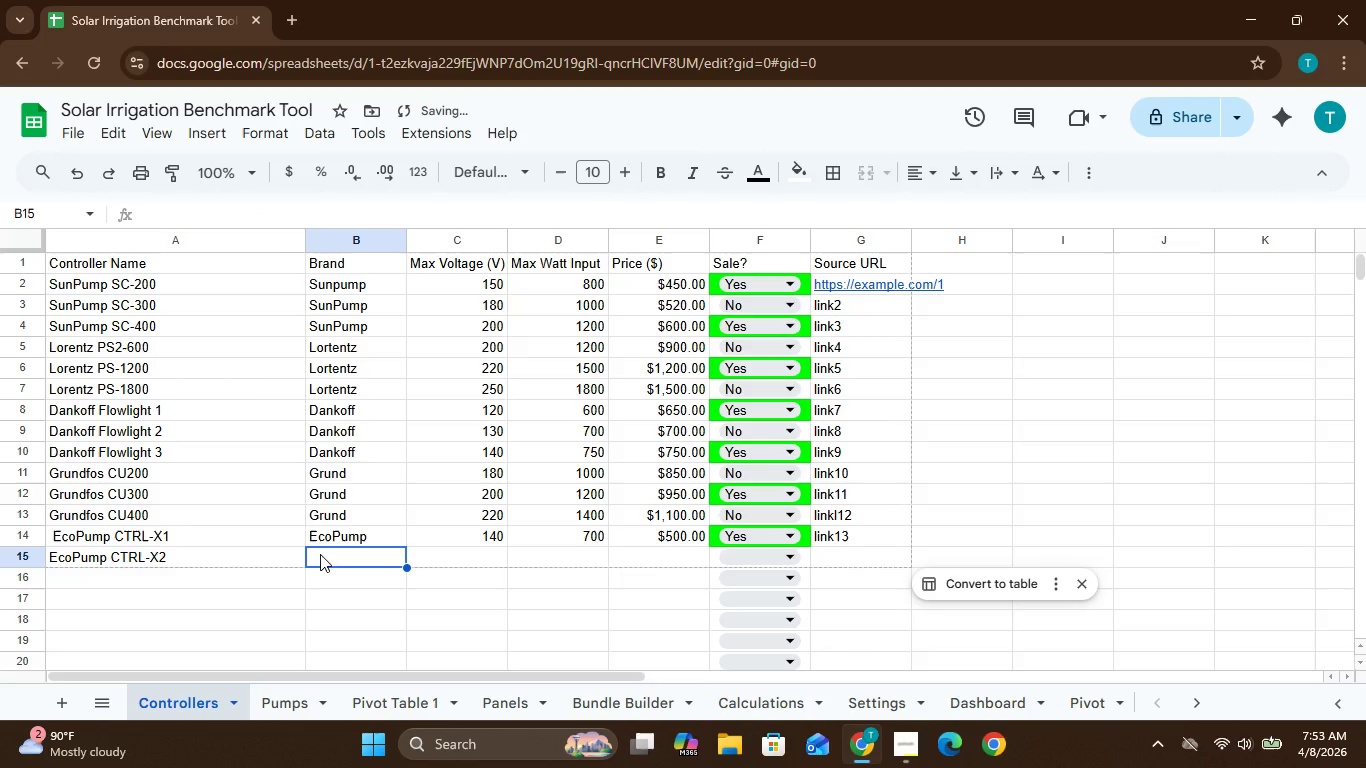 
hold_key(key=ShiftLeft, duration=0.62)
 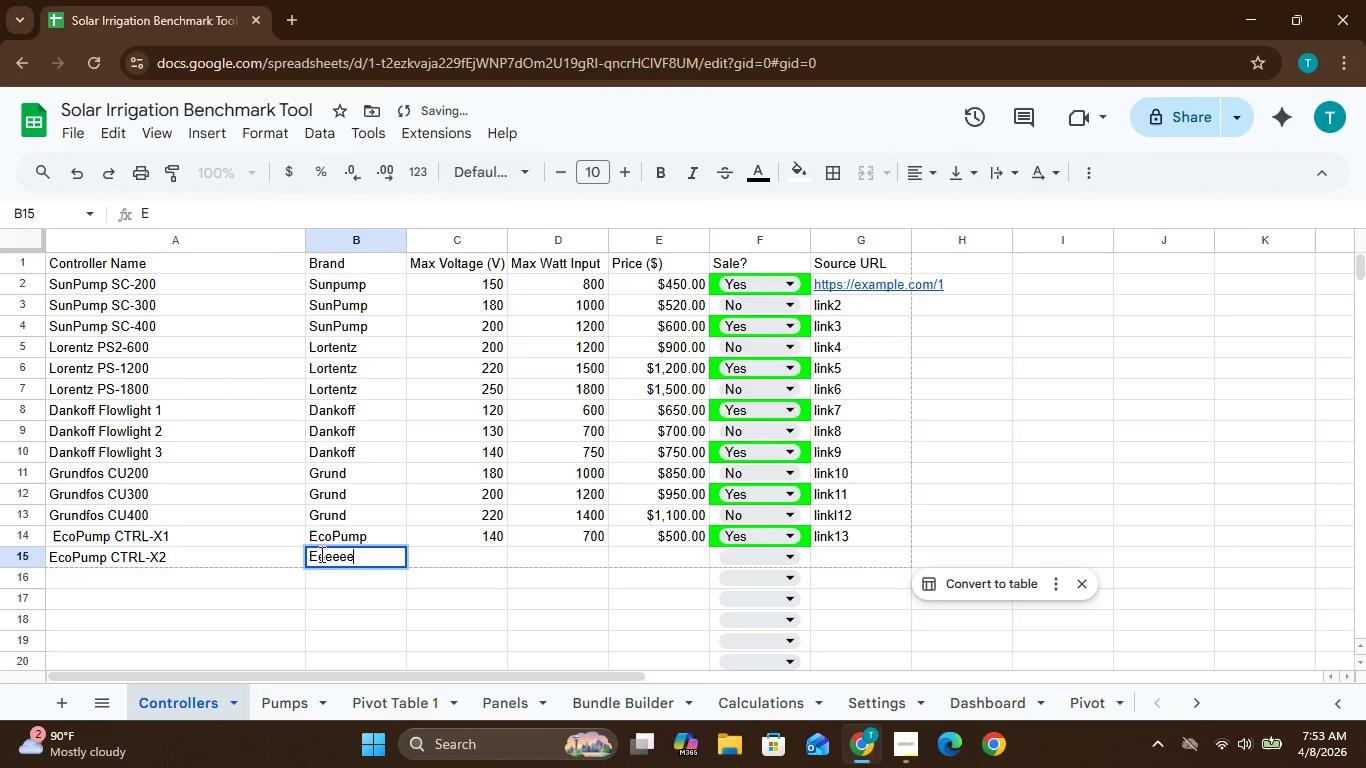 
hold_key(key=E, duration=0.73)
 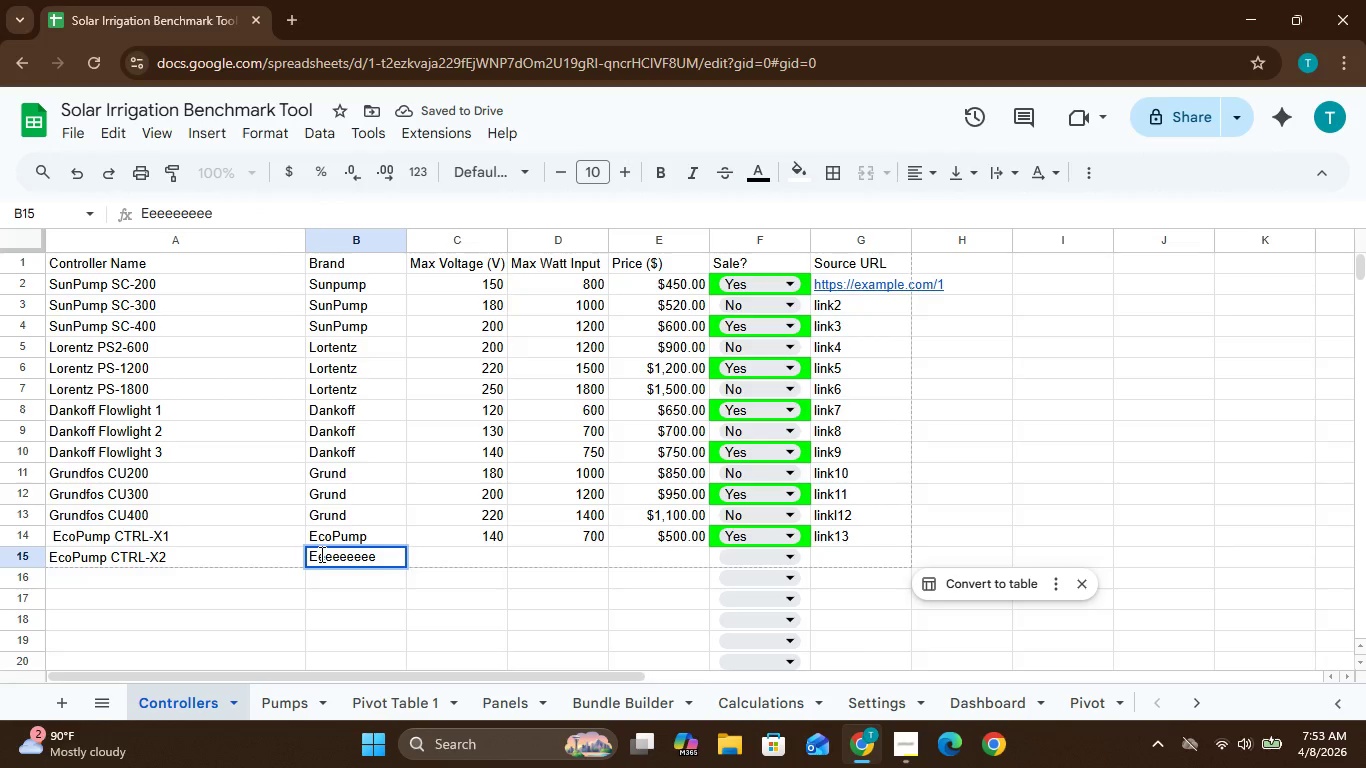 
key(Backspace)
 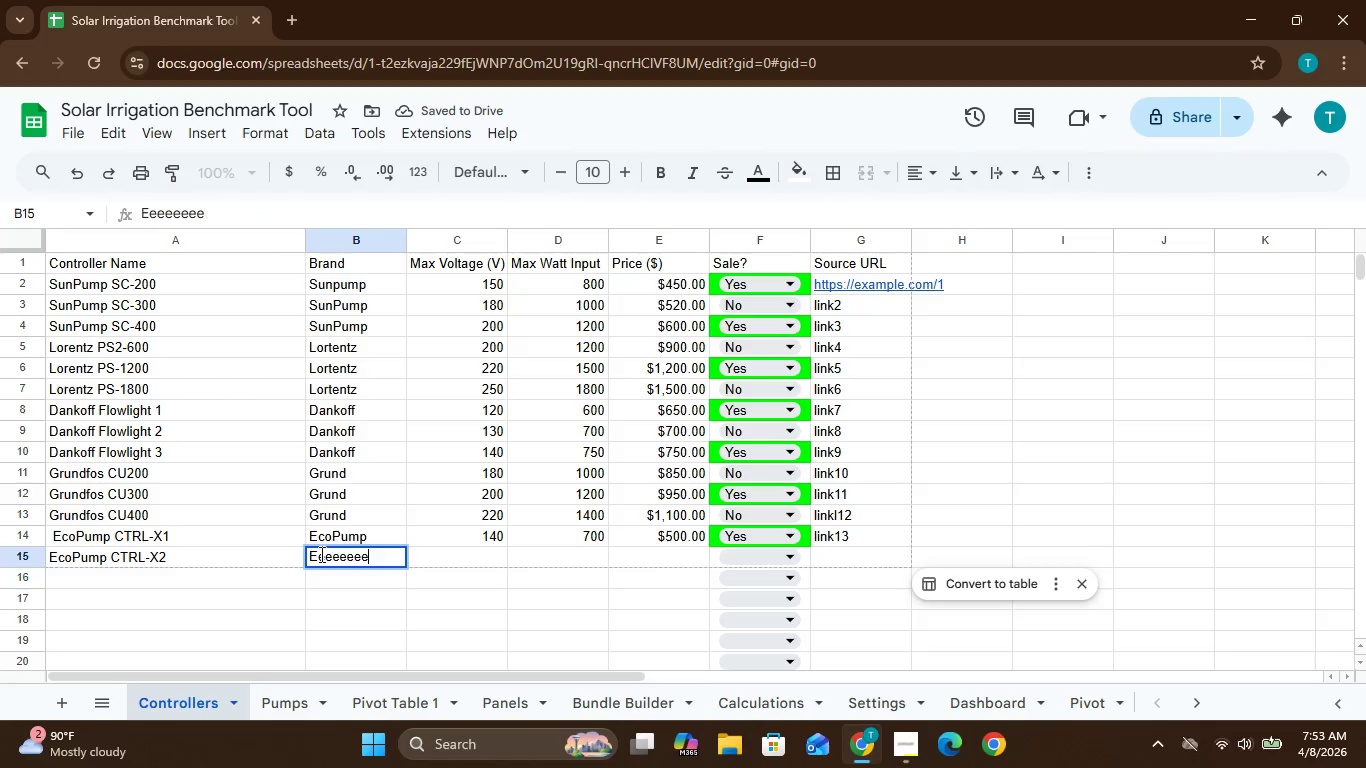 
key(Backspace)
 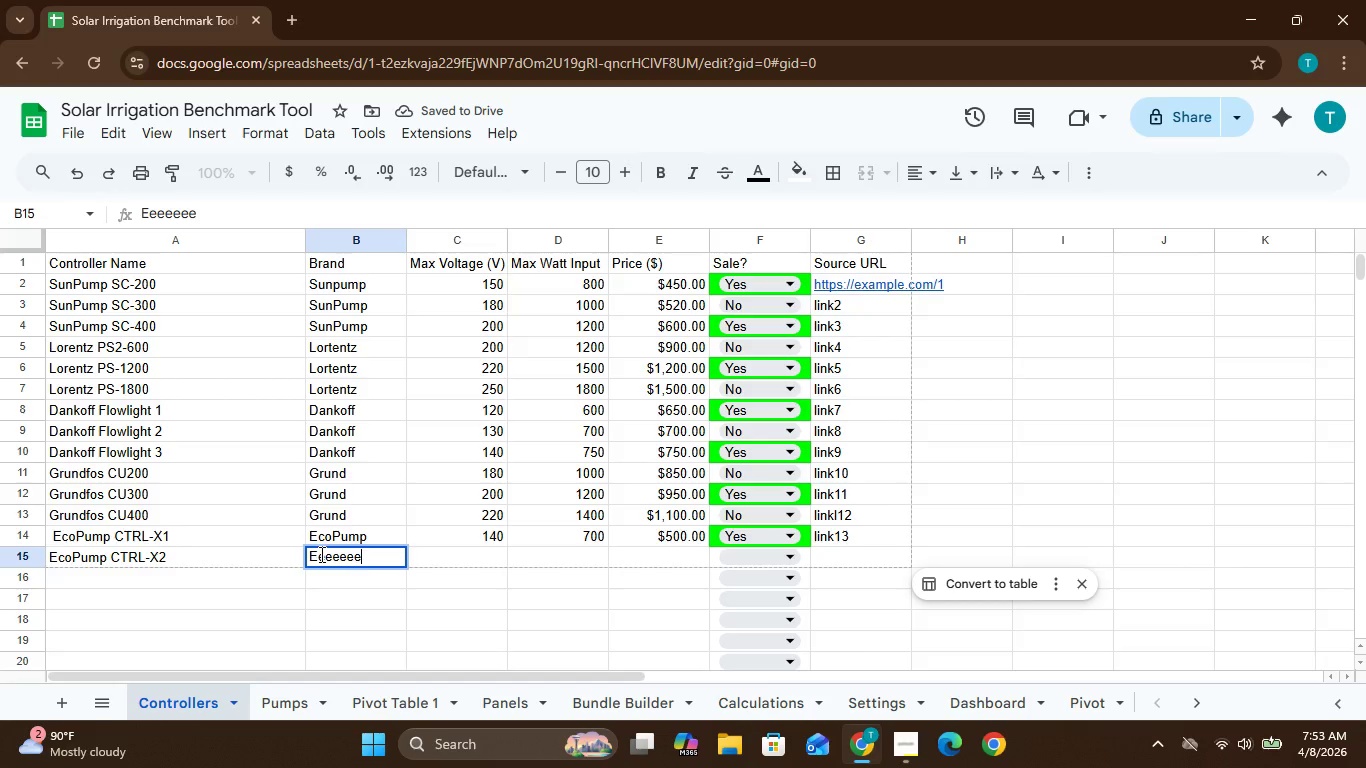 
key(Backspace)
 